 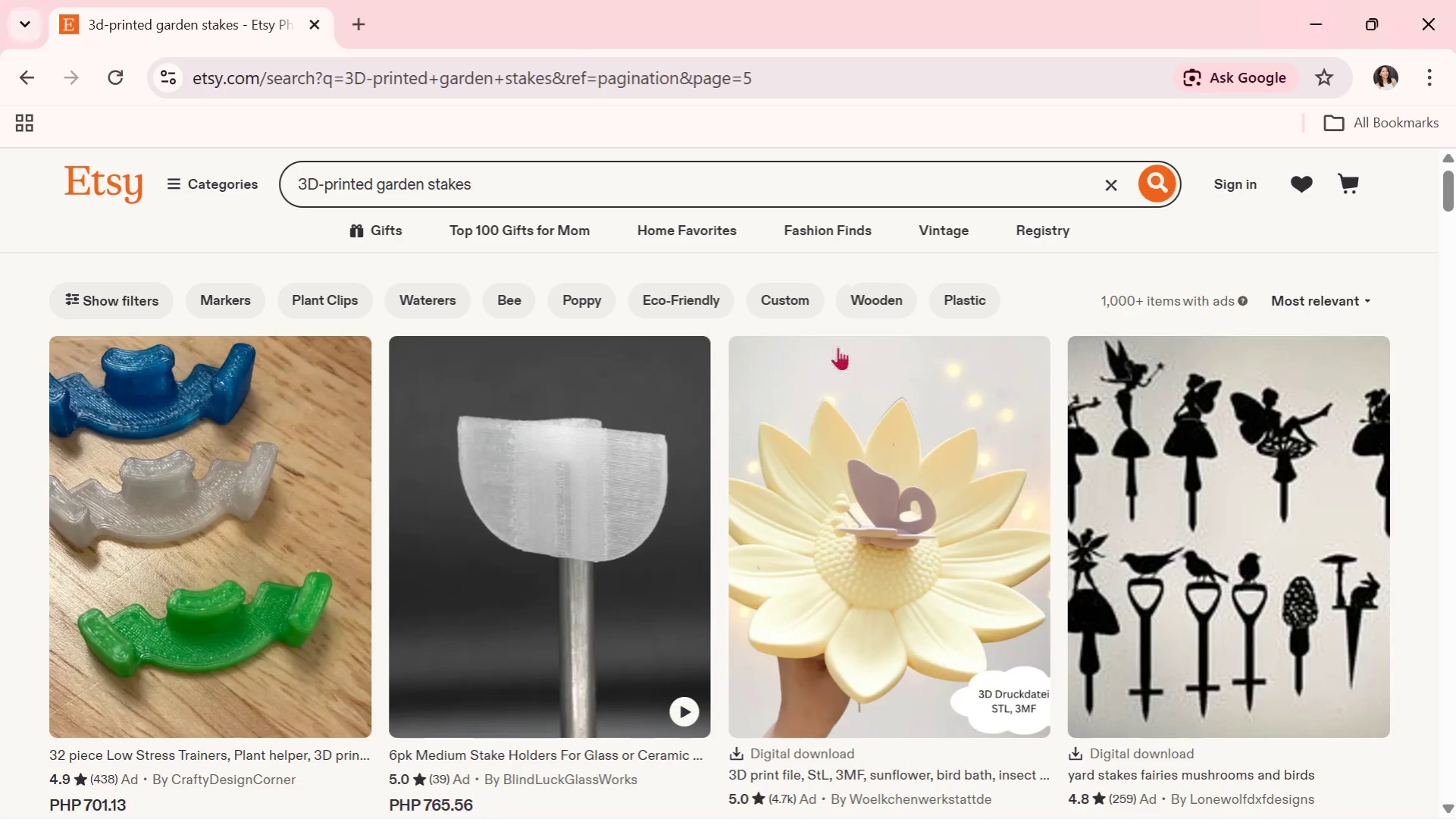 
scroll: coordinate [837, 347], scroll_direction: up, amount: 5.0
 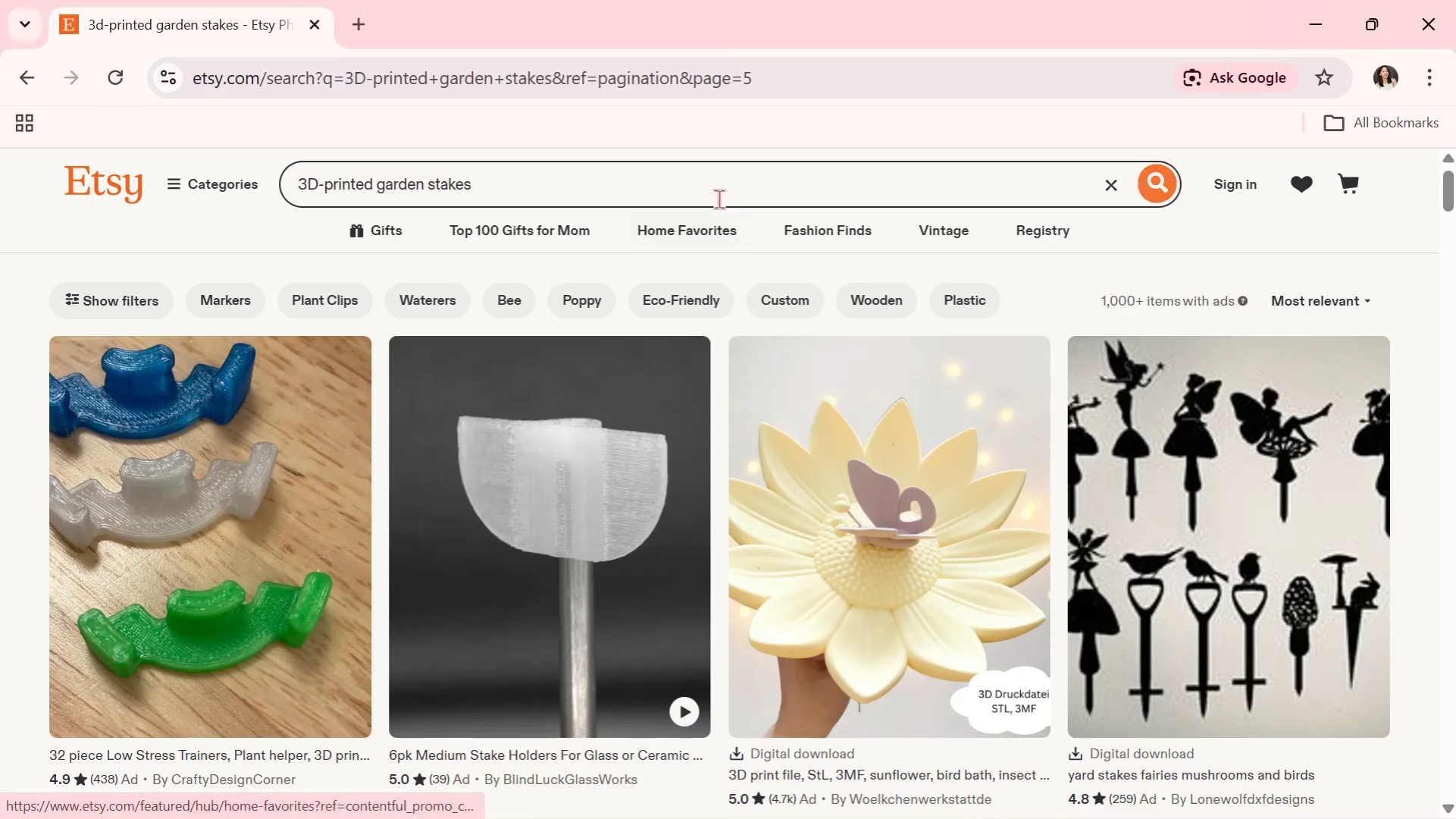 
left_click_drag(start_coordinate=[719, 196], to_coordinate=[192, 196])
 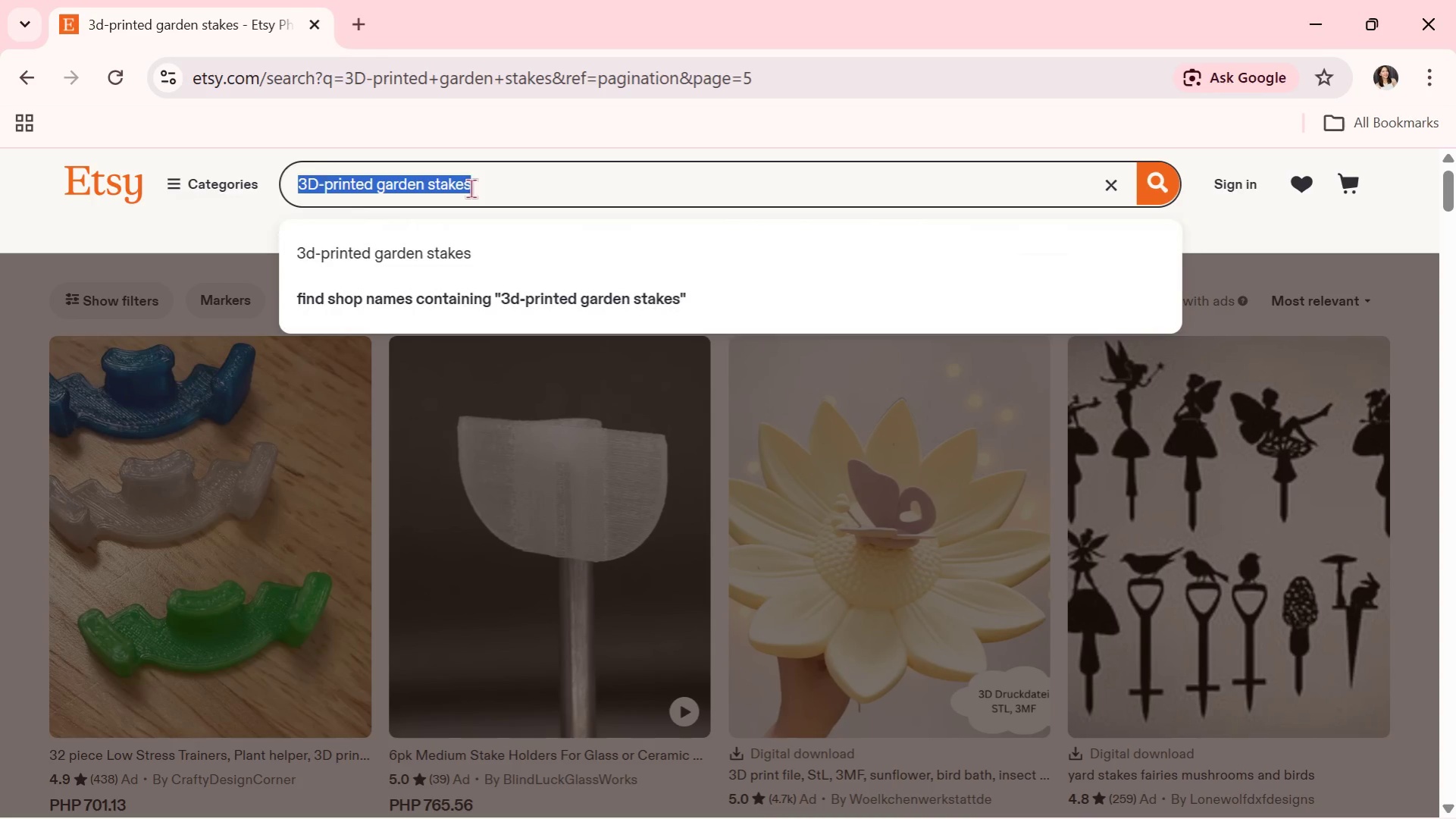 
left_click_drag(start_coordinate=[471, 188], to_coordinate=[272, 171])
 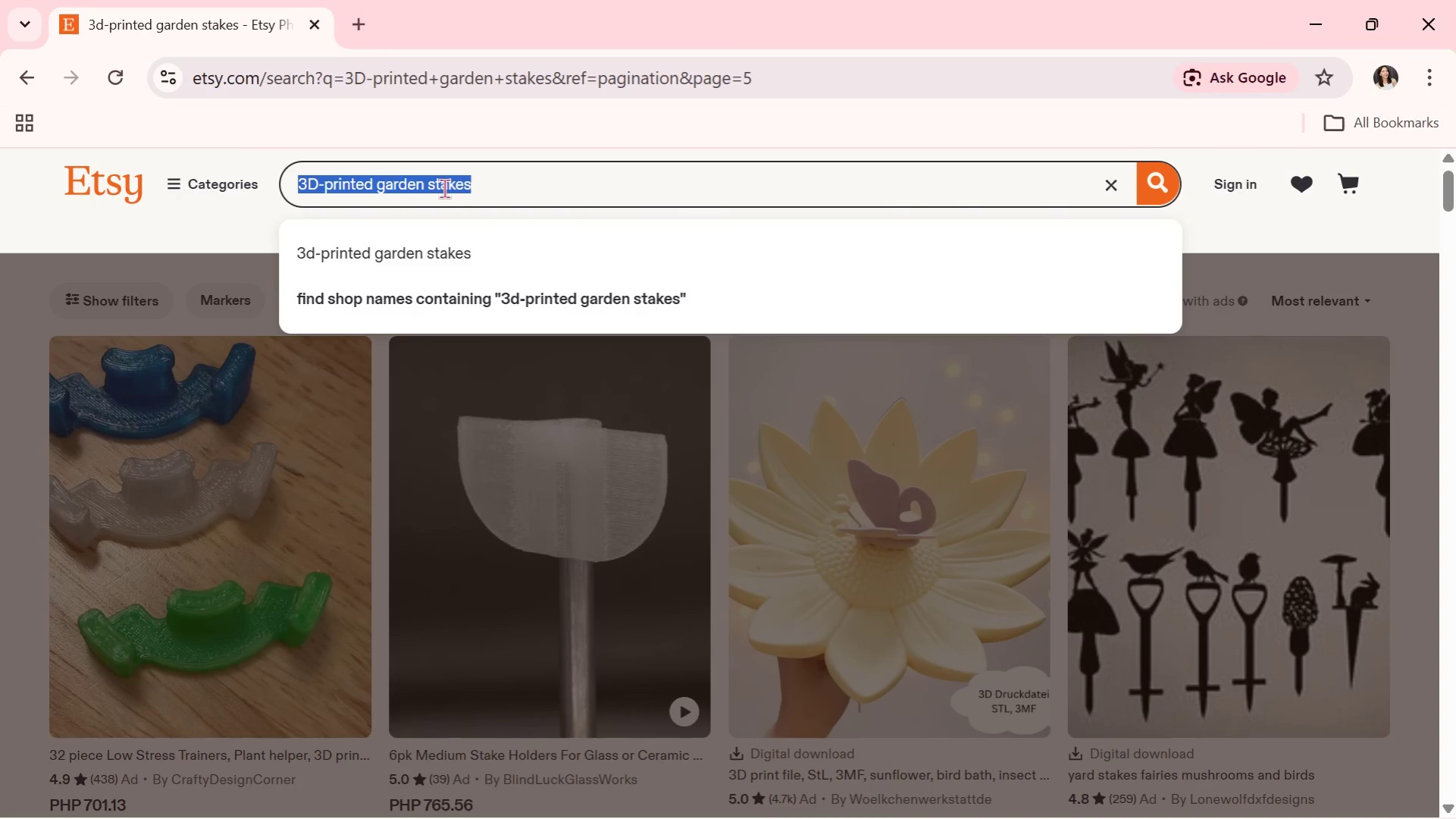 
key(Control+V)
 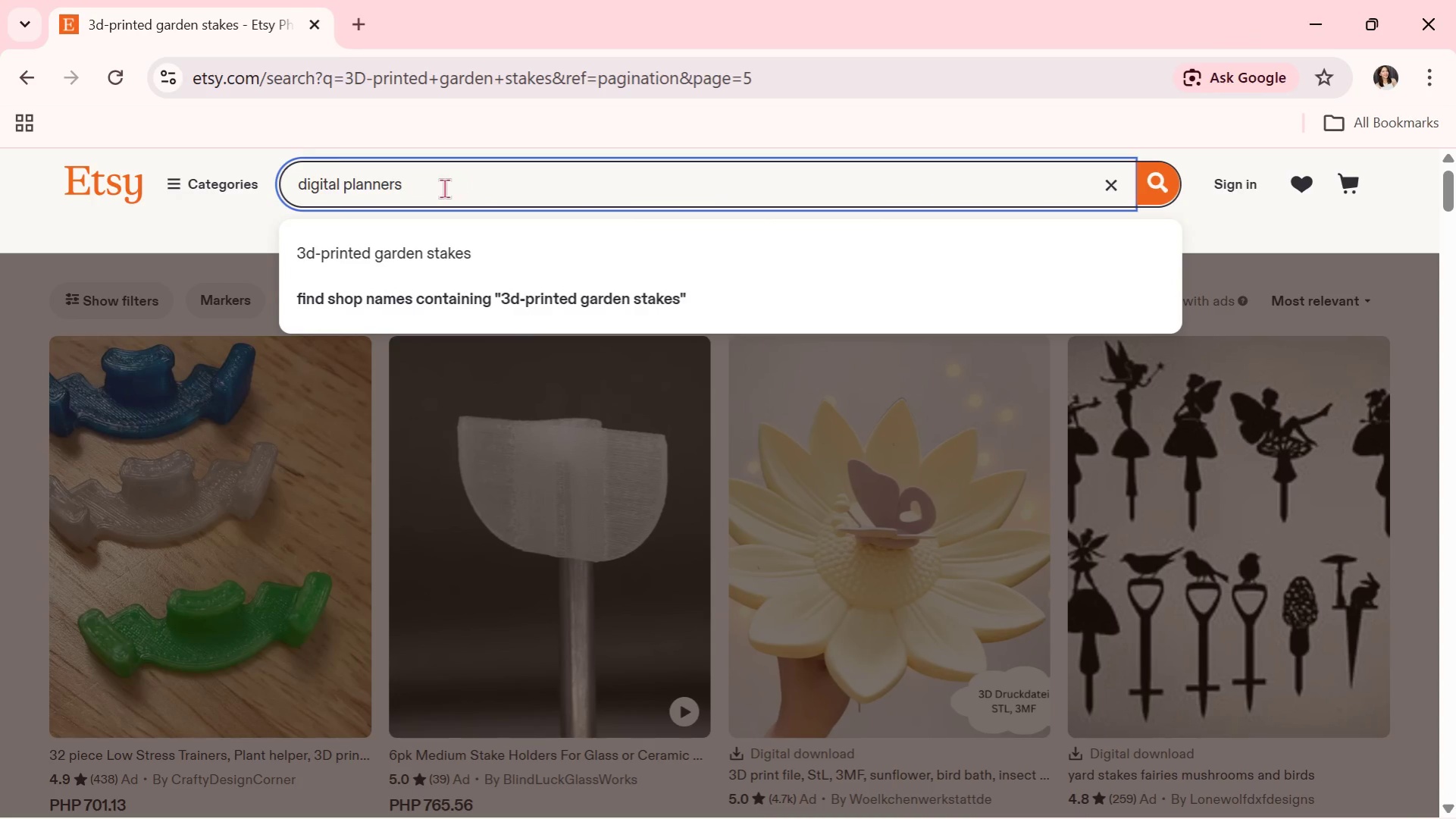 
key(Enter)
 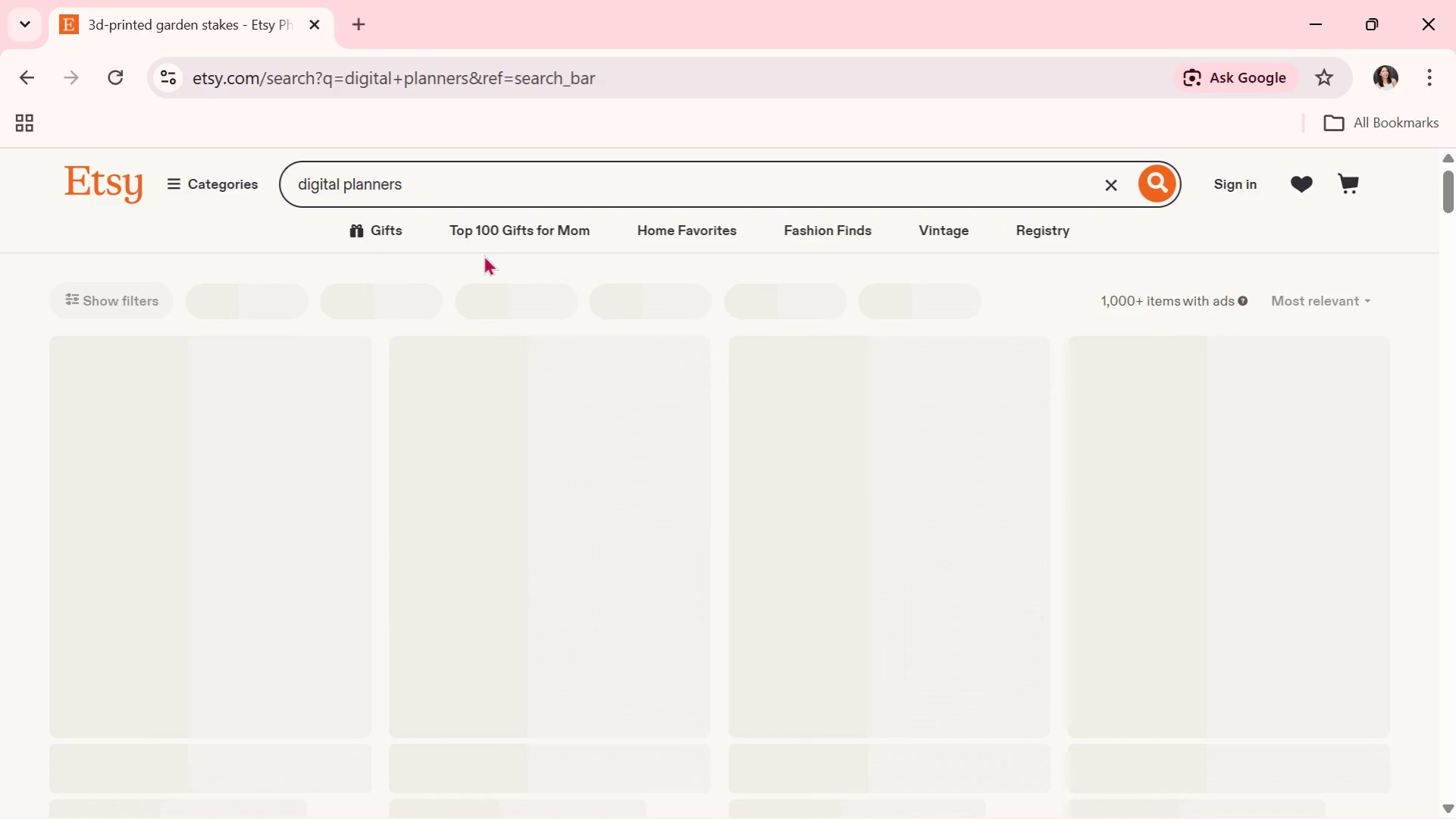 
mouse_move([472, 301])
 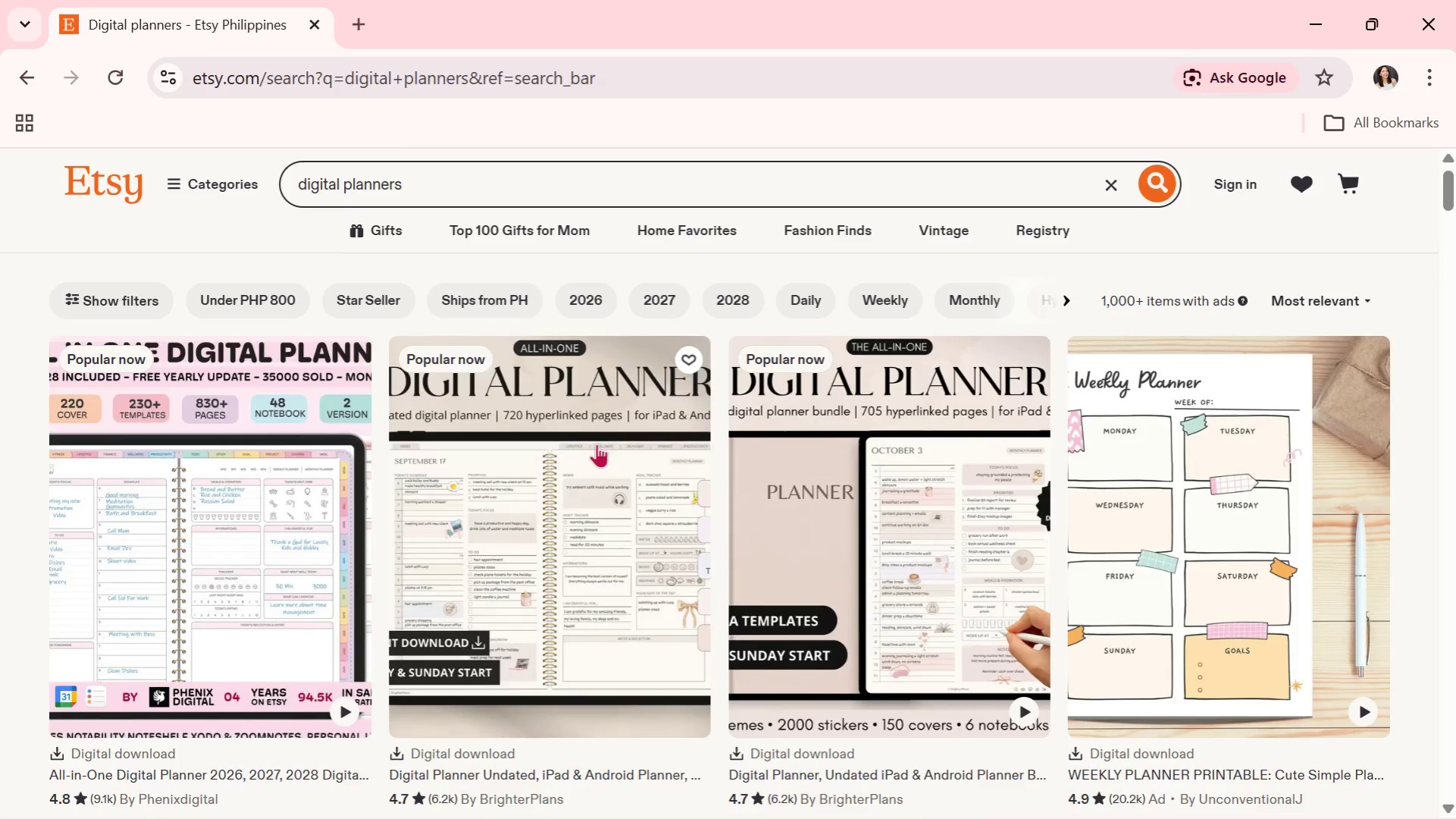 
scroll: coordinate [825, 525], scroll_direction: down, amount: 6.0
 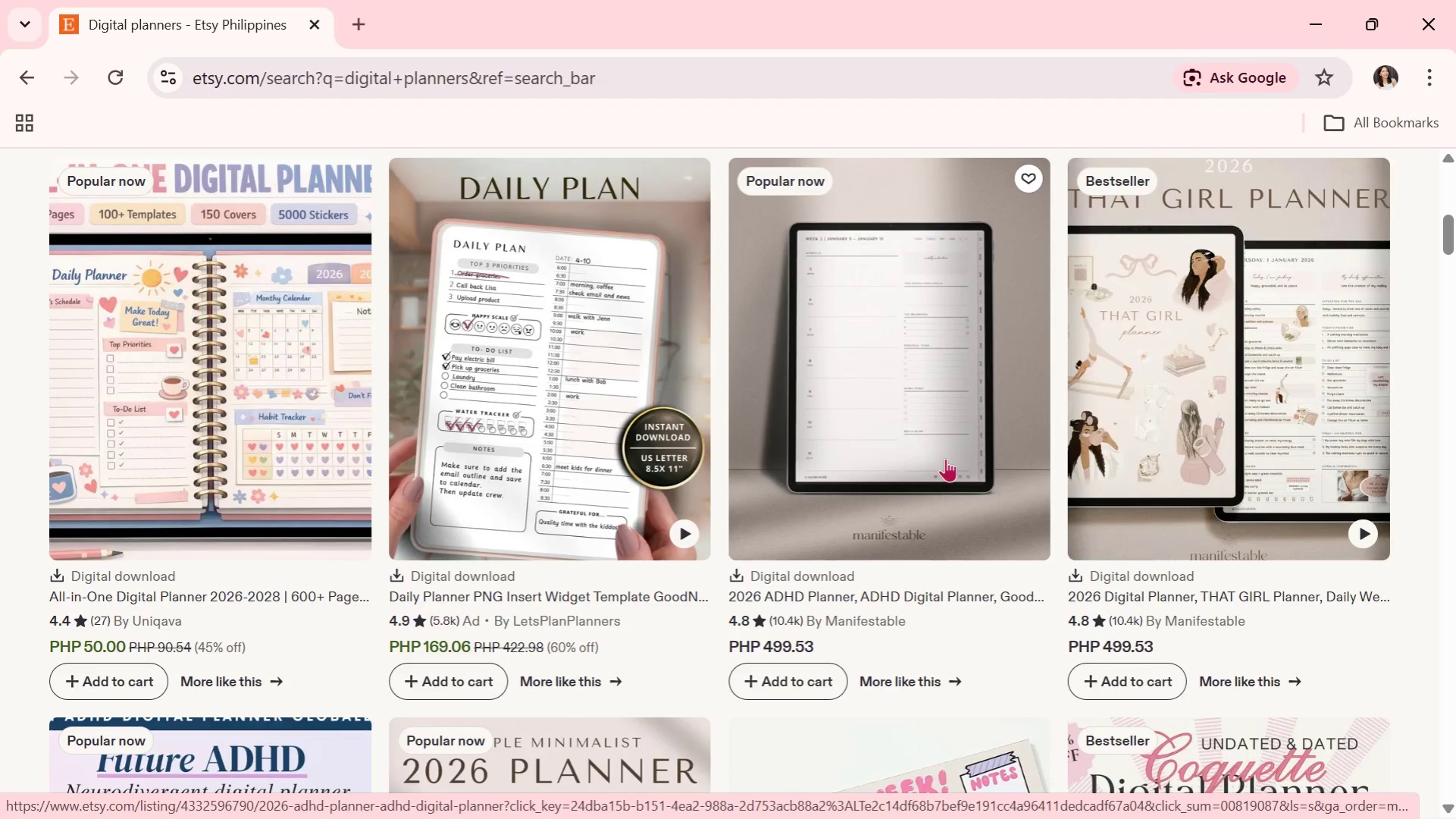 
wait(6.55)
 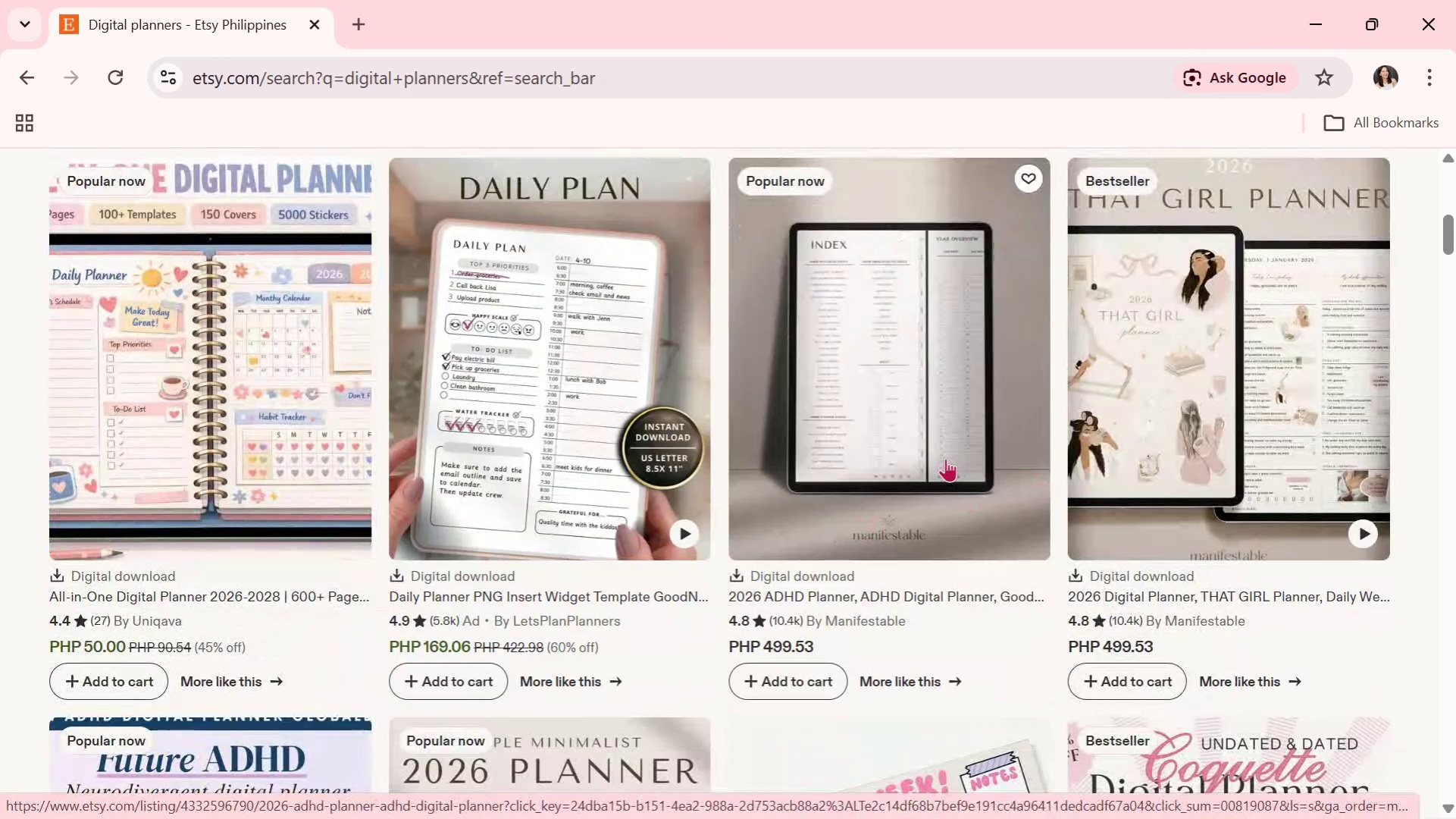 
scroll: coordinate [908, 517], scroll_direction: down, amount: 12.0
 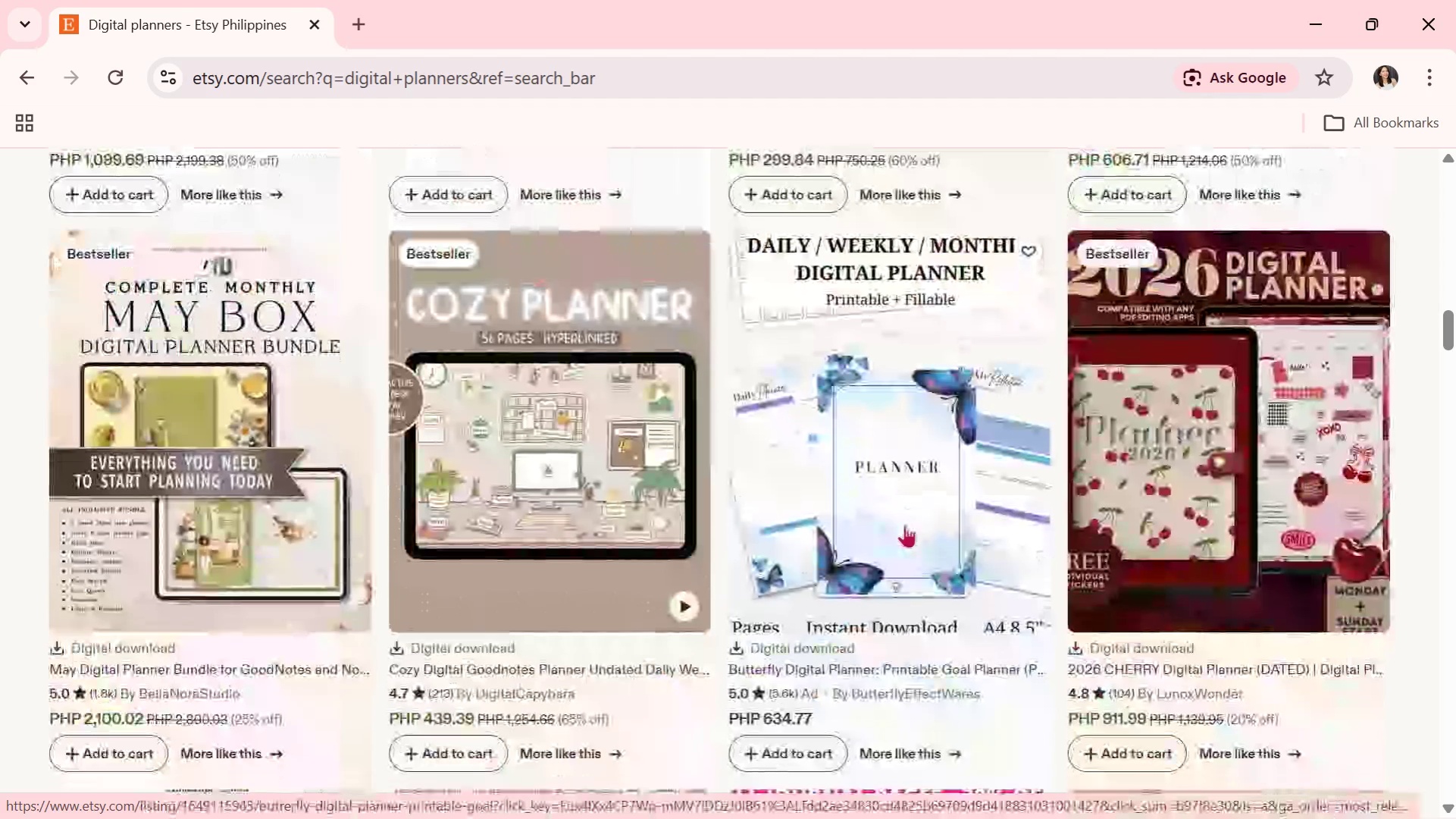 
scroll: coordinate [900, 540], scroll_direction: down, amount: 5.0
 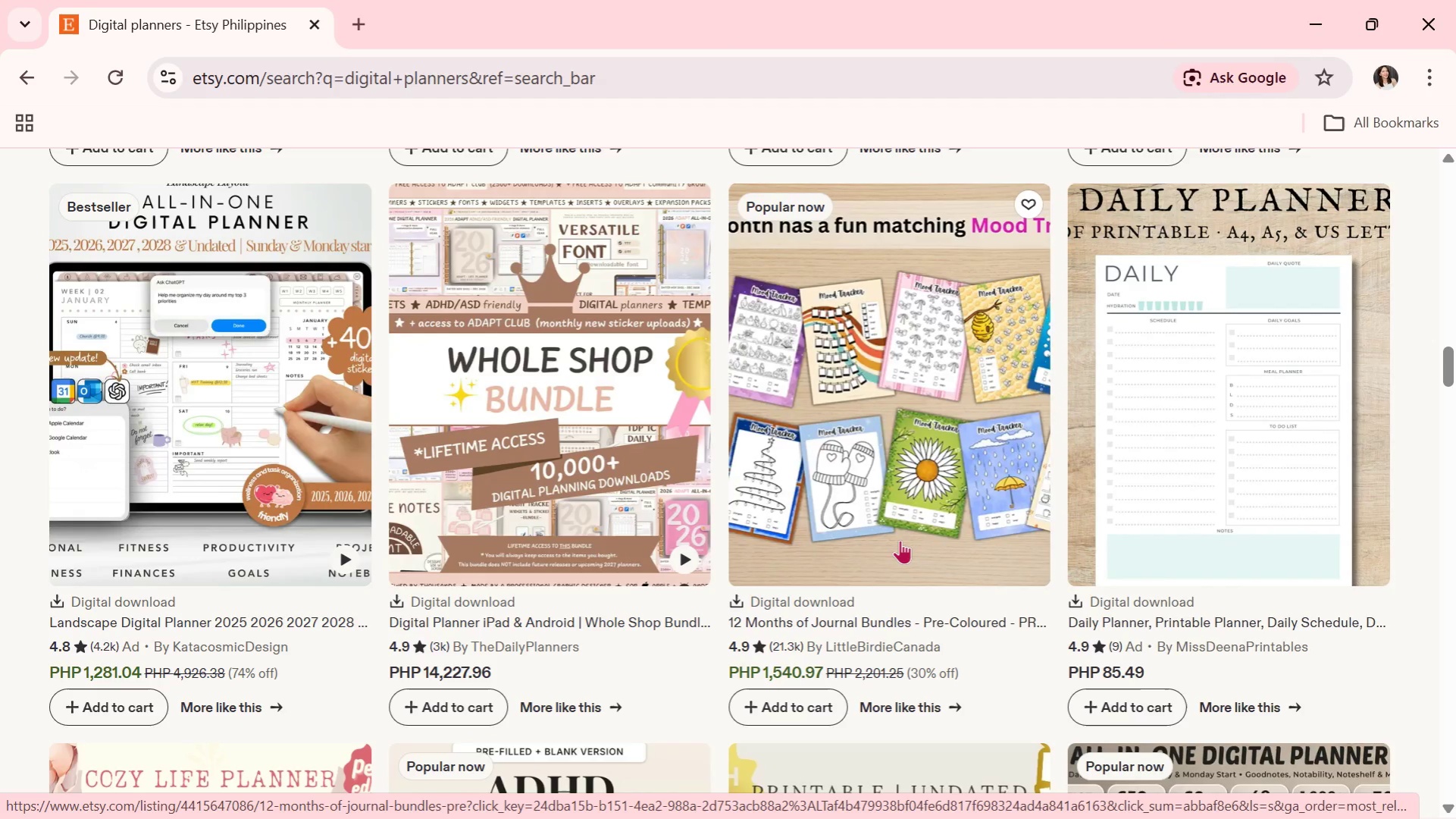 
wait(20.42)
 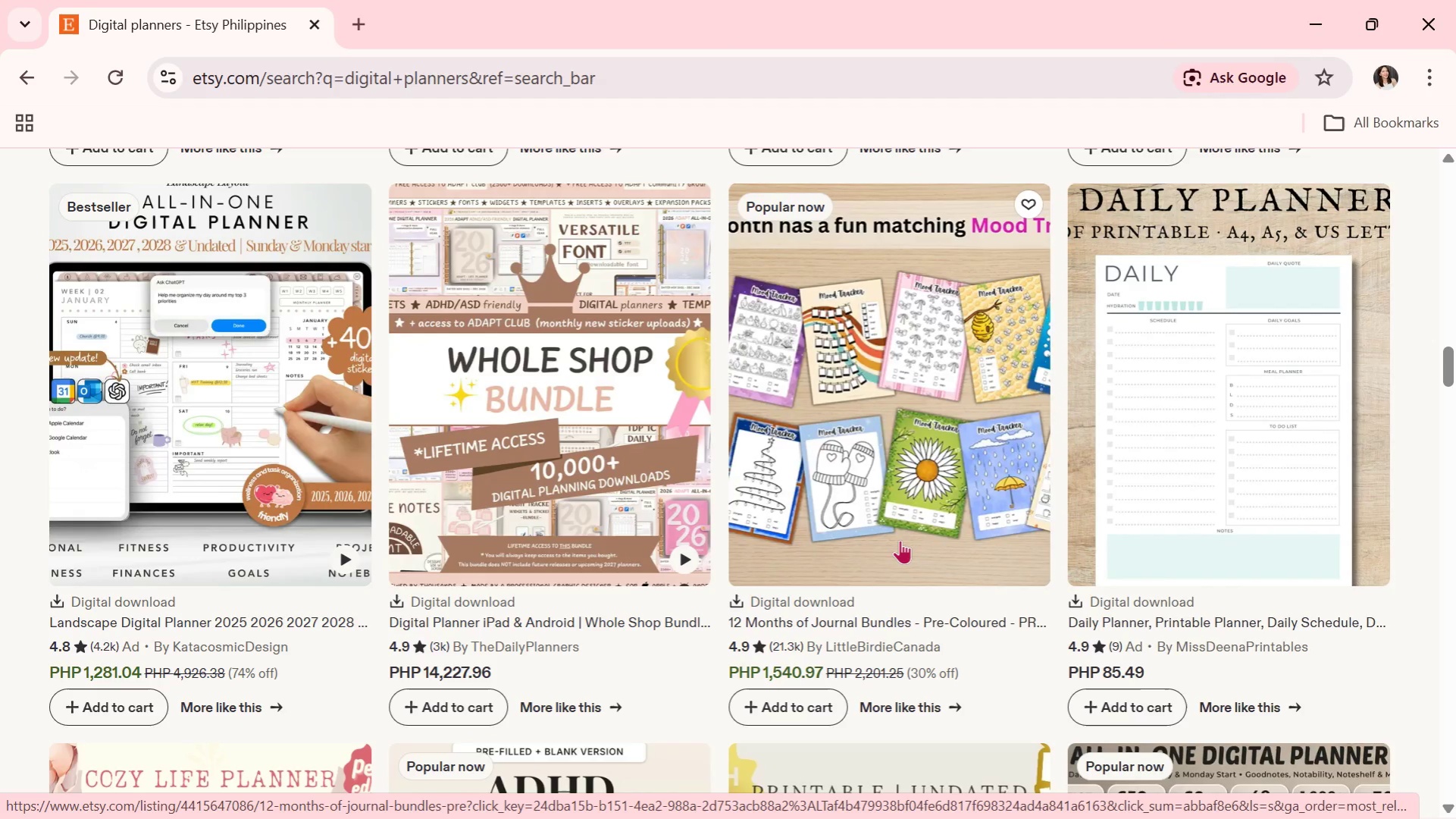 
scroll: coordinate [917, 684], scroll_direction: down, amount: 2.0
 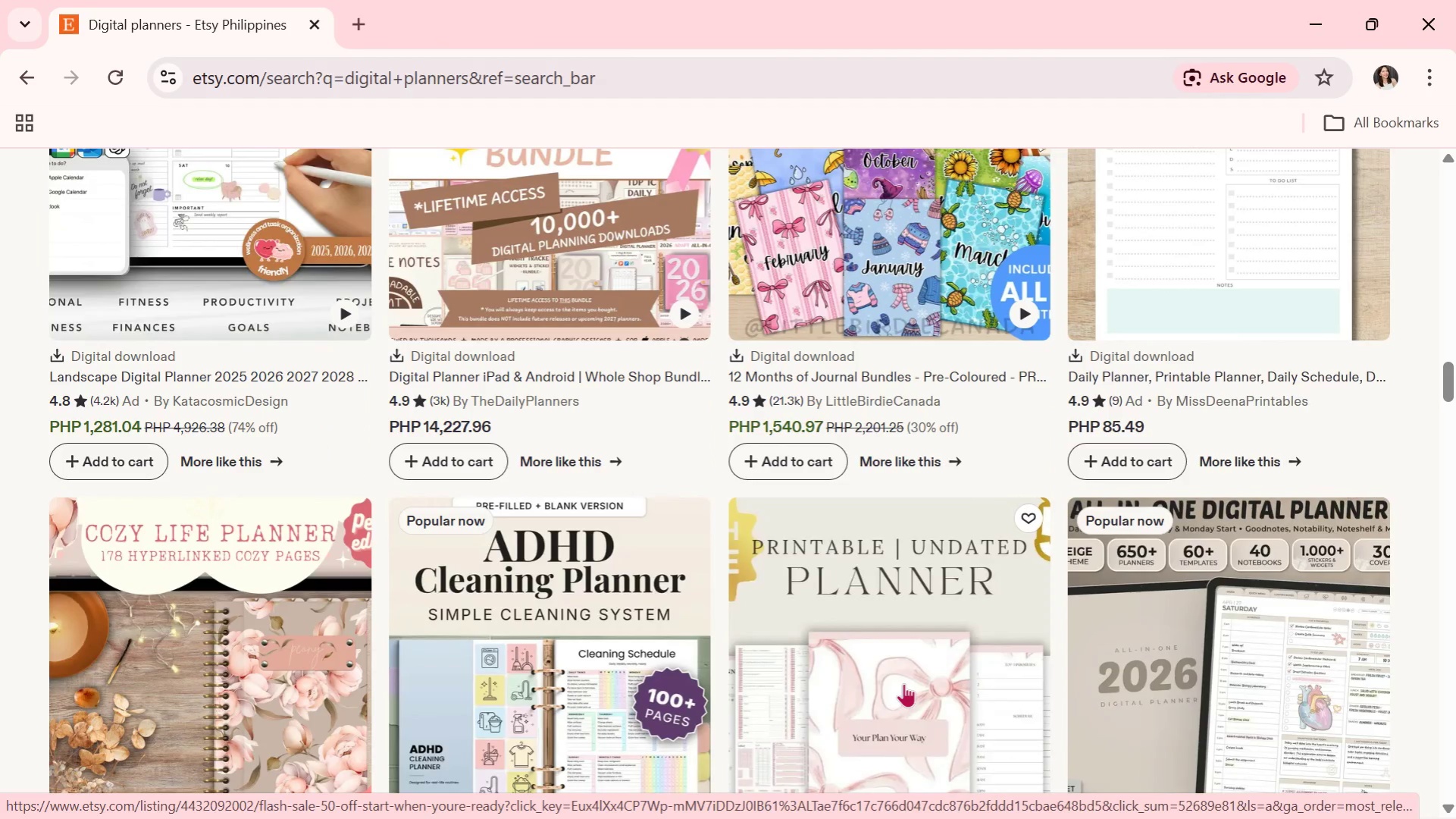 
wait(23.71)
 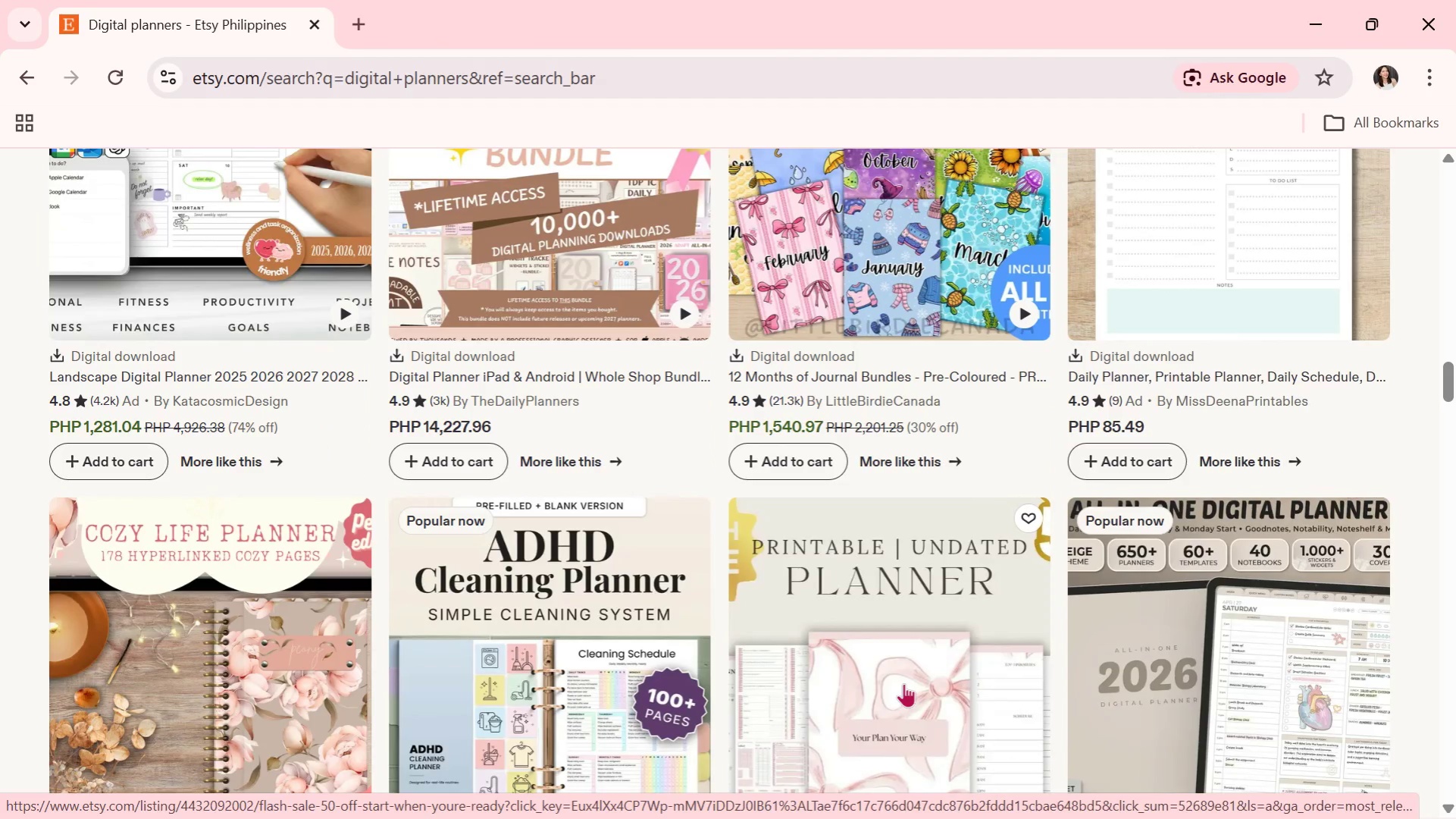 
scroll: coordinate [693, 818], scroll_direction: down, amount: 3.0
 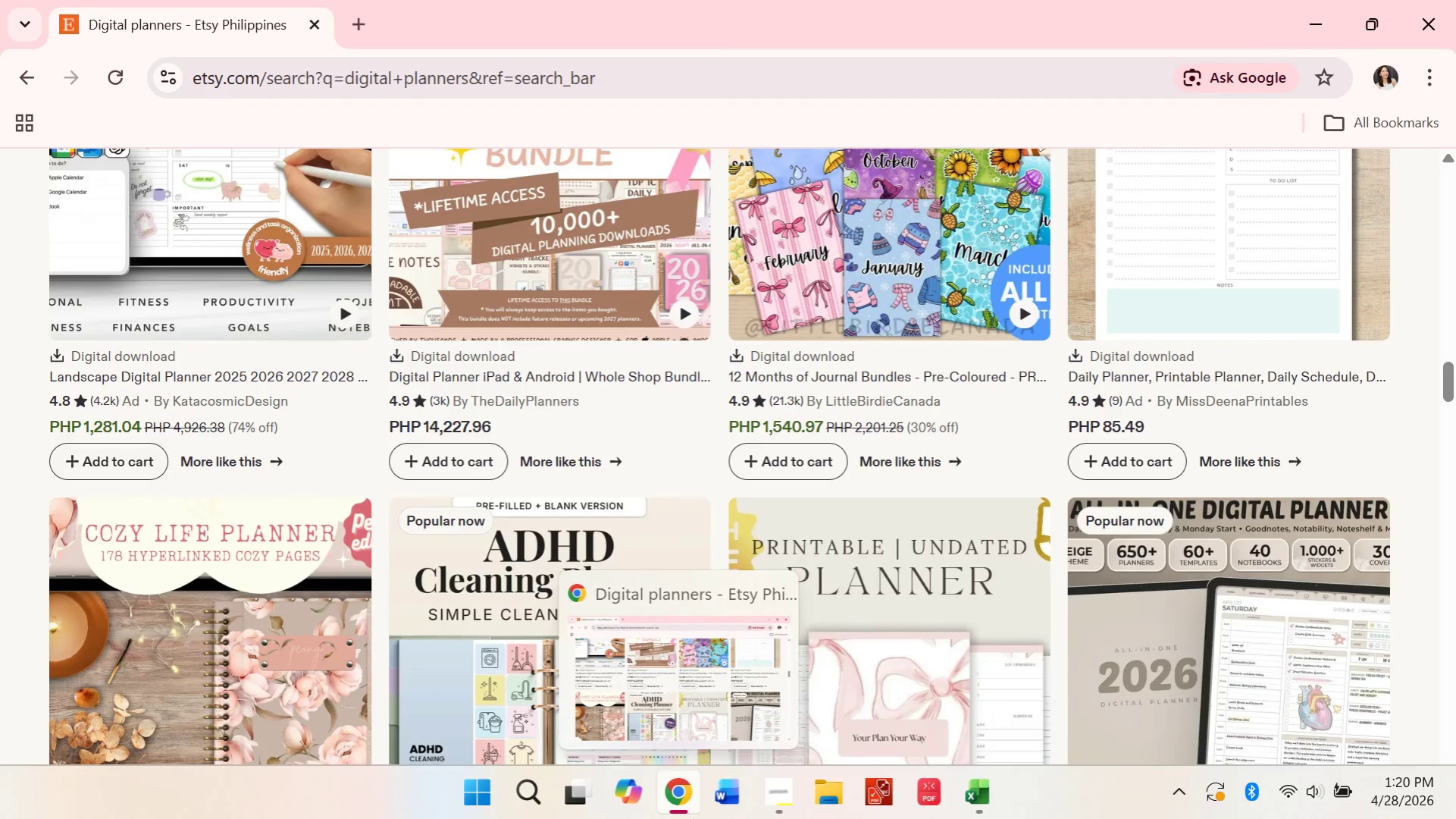 
wait(8.14)
 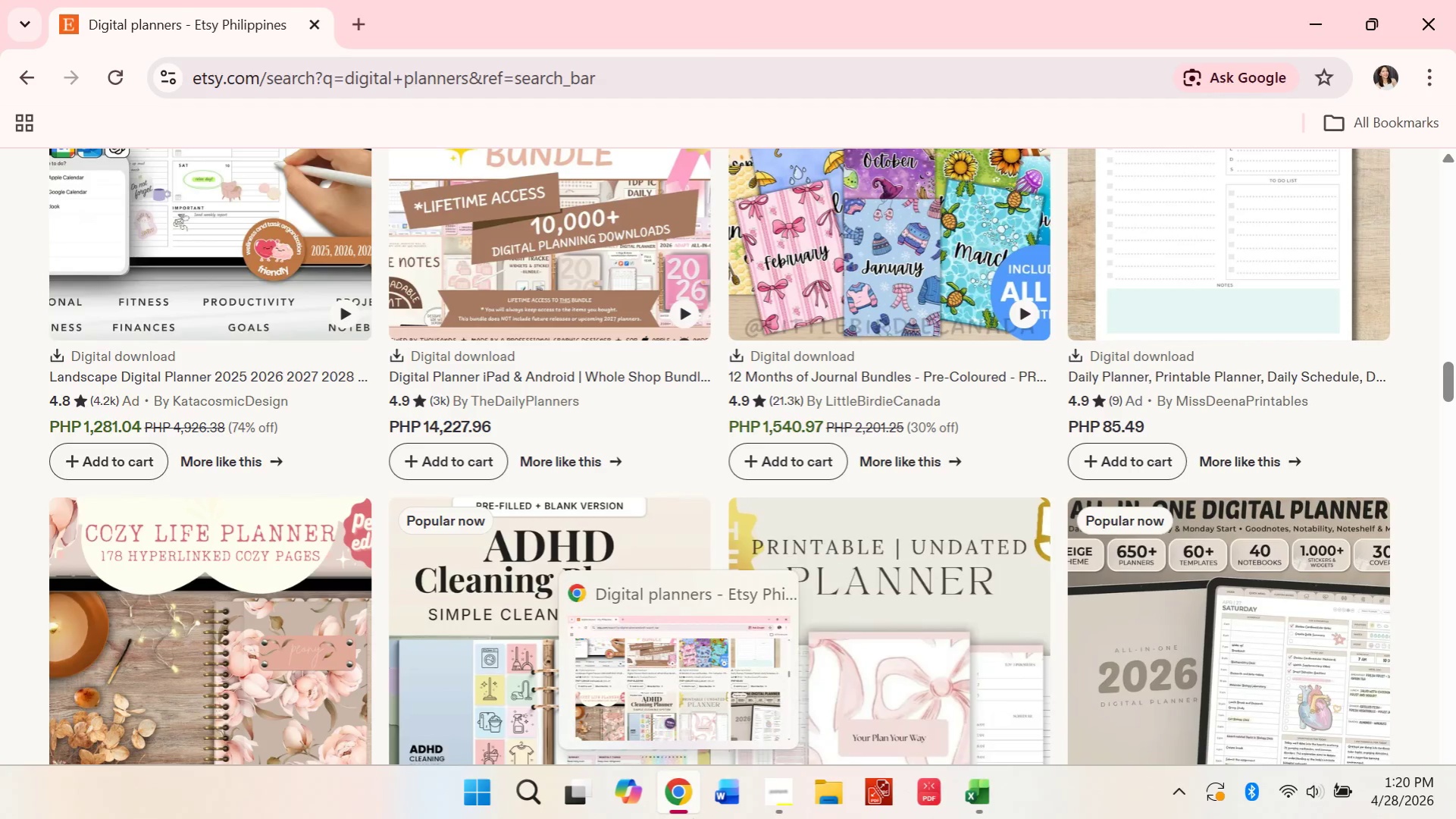 
scroll: coordinate [631, 507], scroll_direction: down, amount: 10.0
 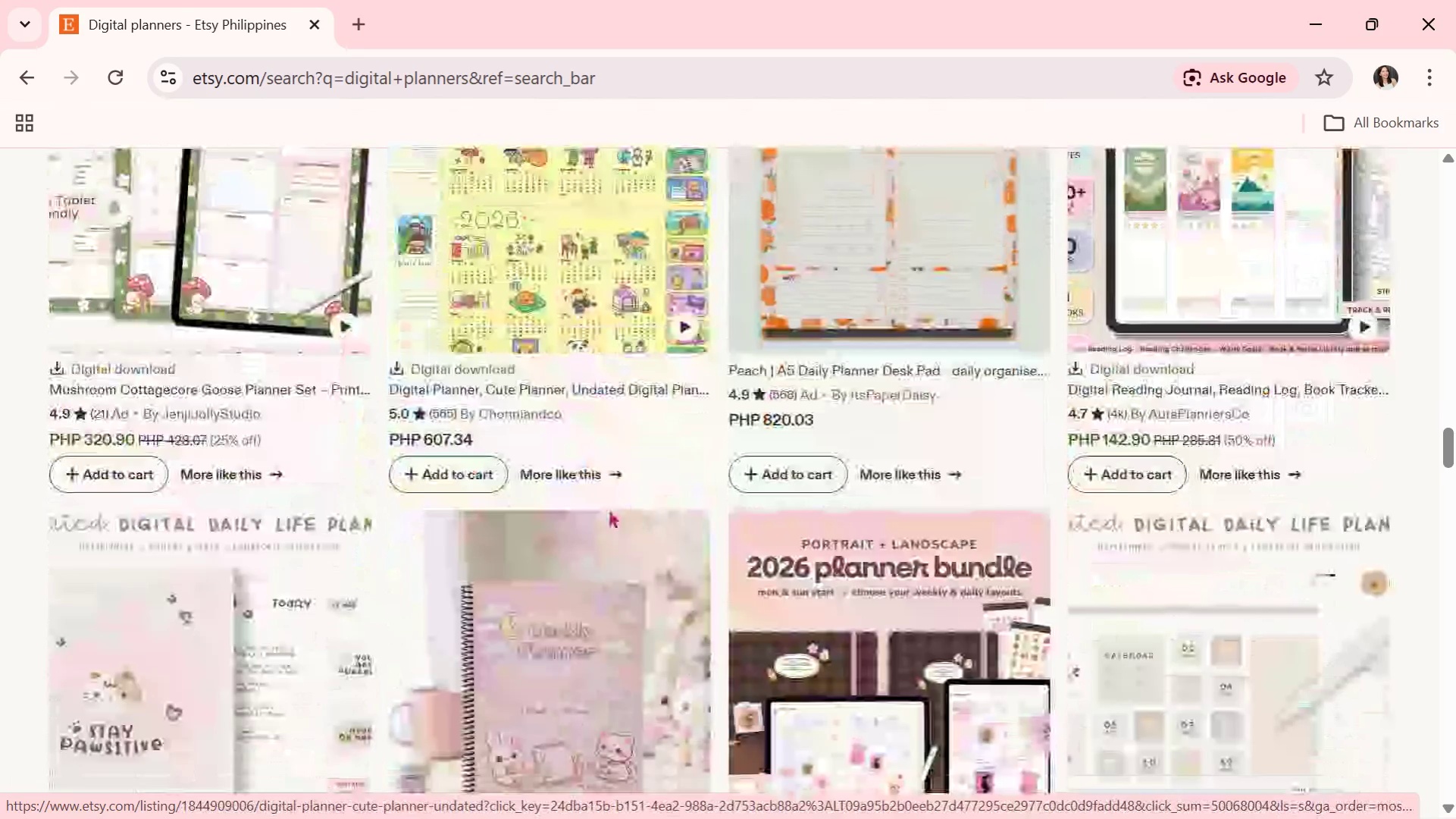 
scroll: coordinate [571, 531], scroll_direction: up, amount: 3.0
 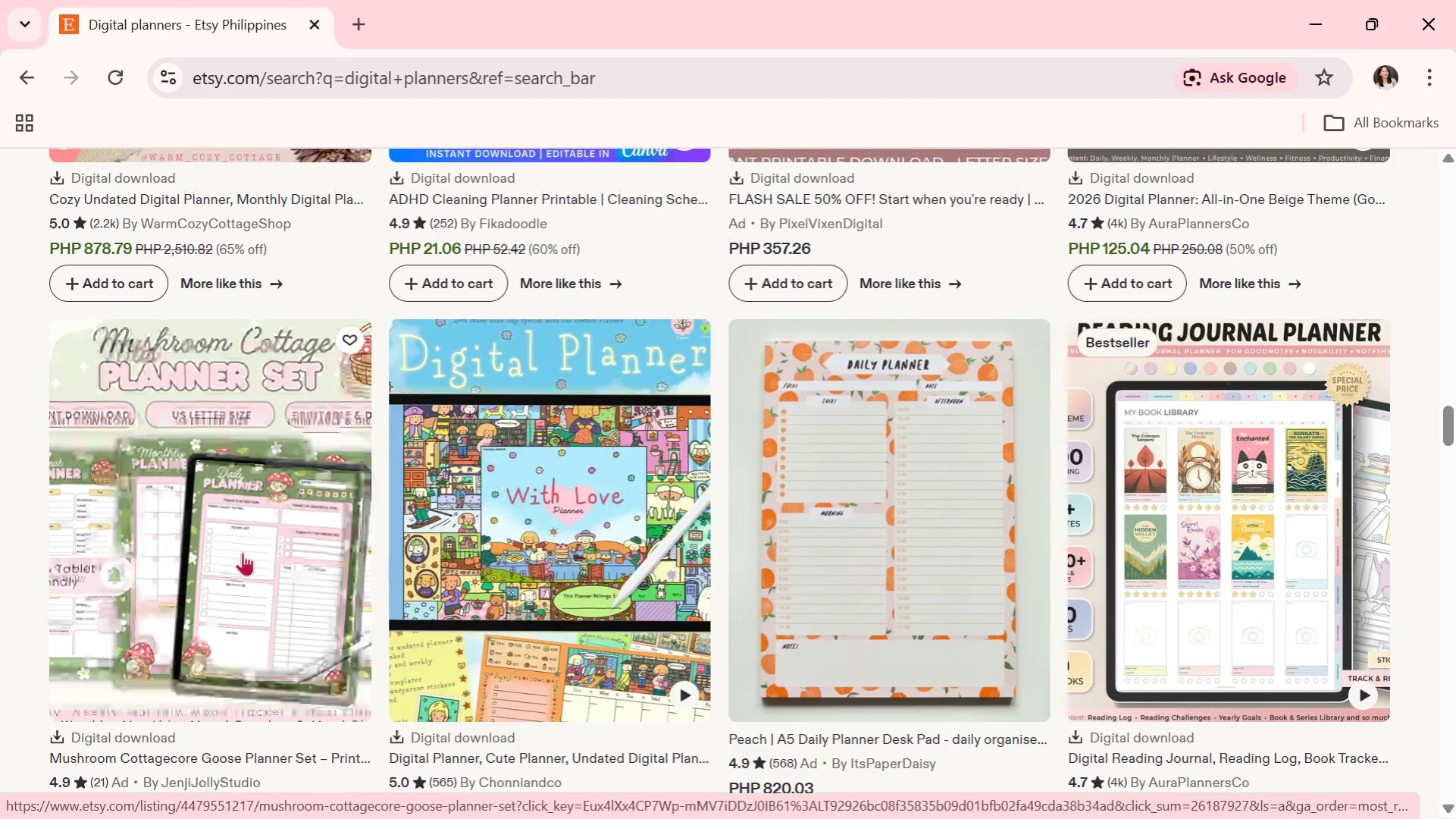 
left_click([243, 552])
 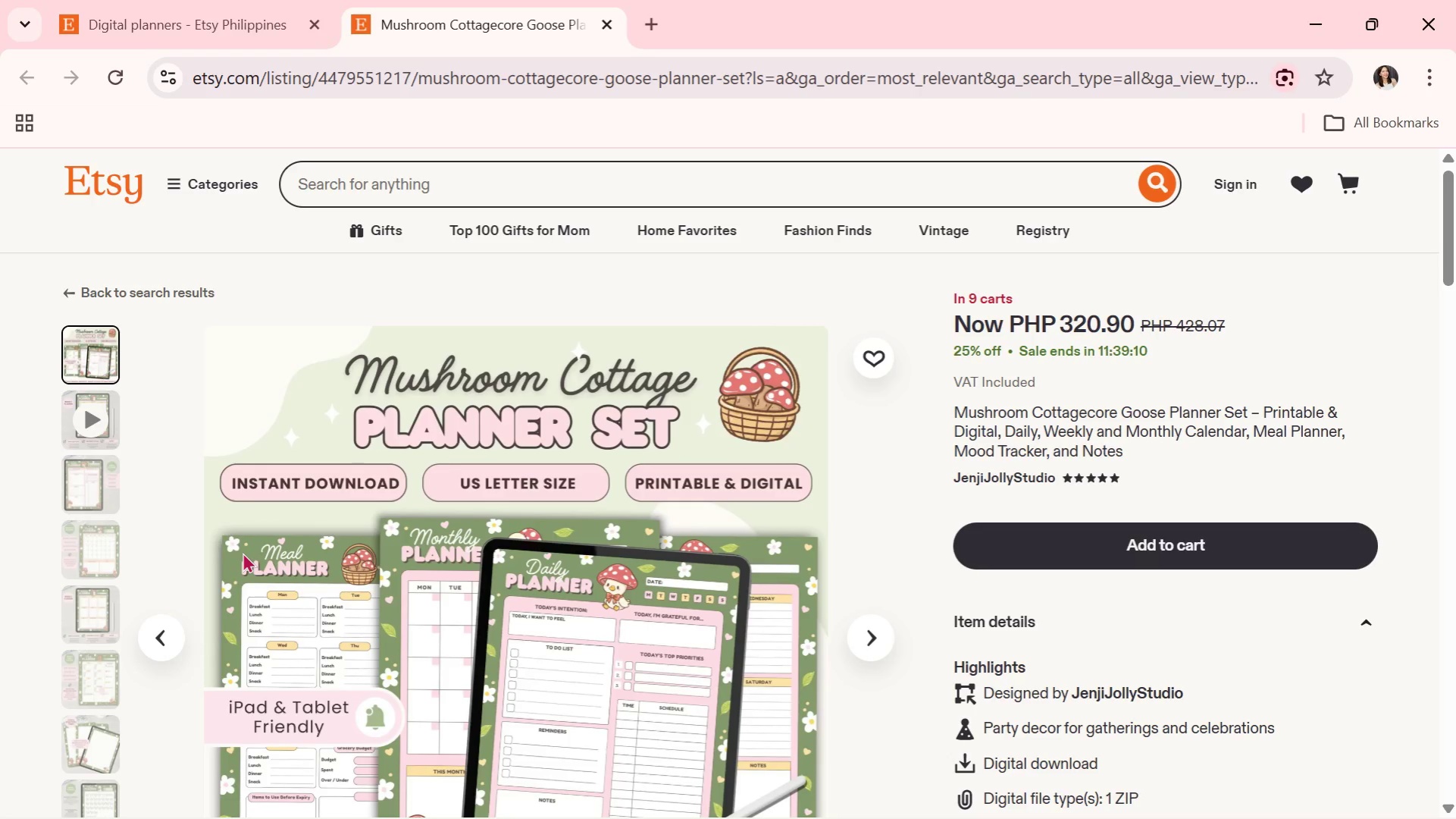 
wait(15.56)
 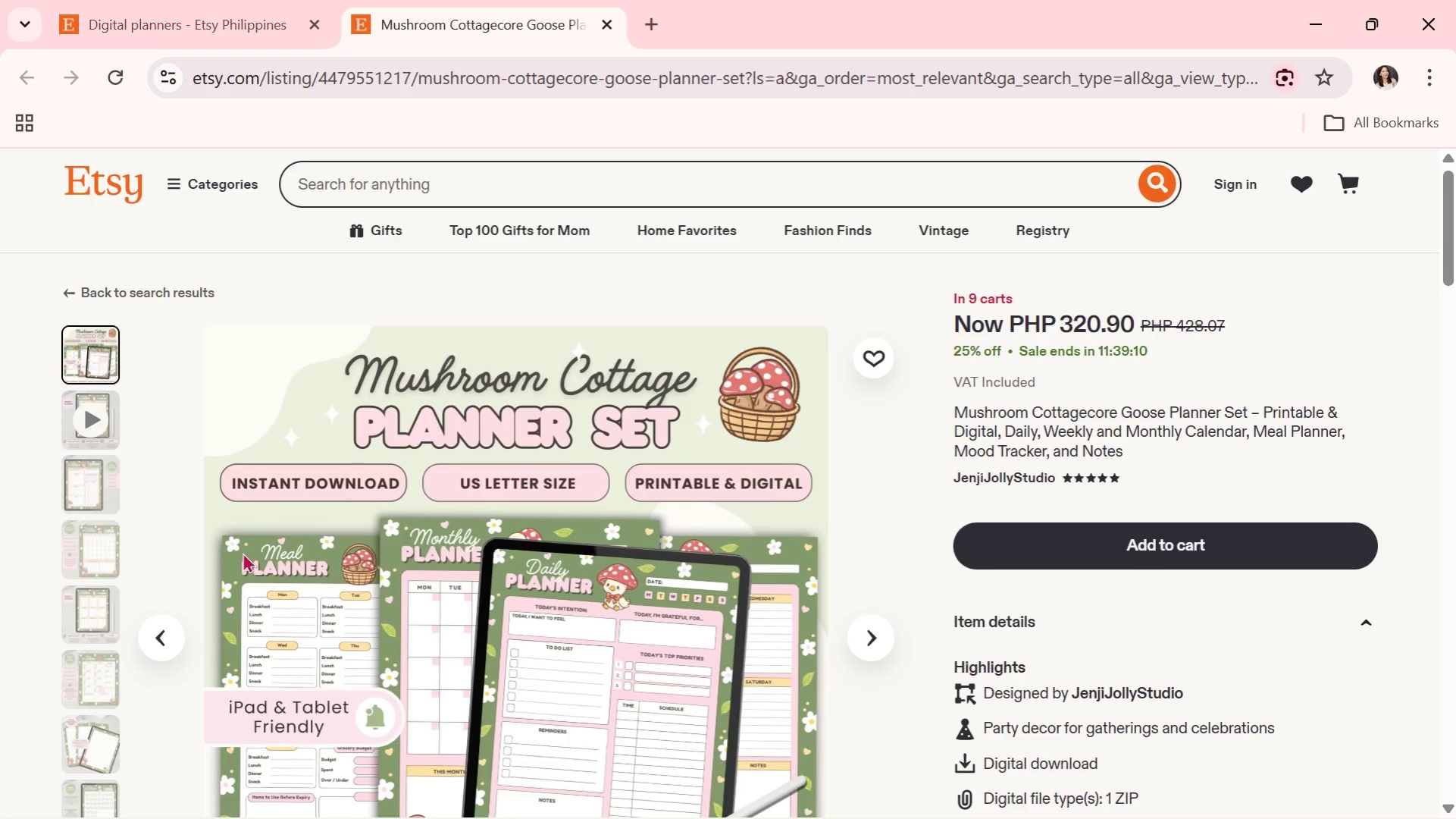 
scroll: coordinate [609, 498], scroll_direction: down, amount: 3.0
 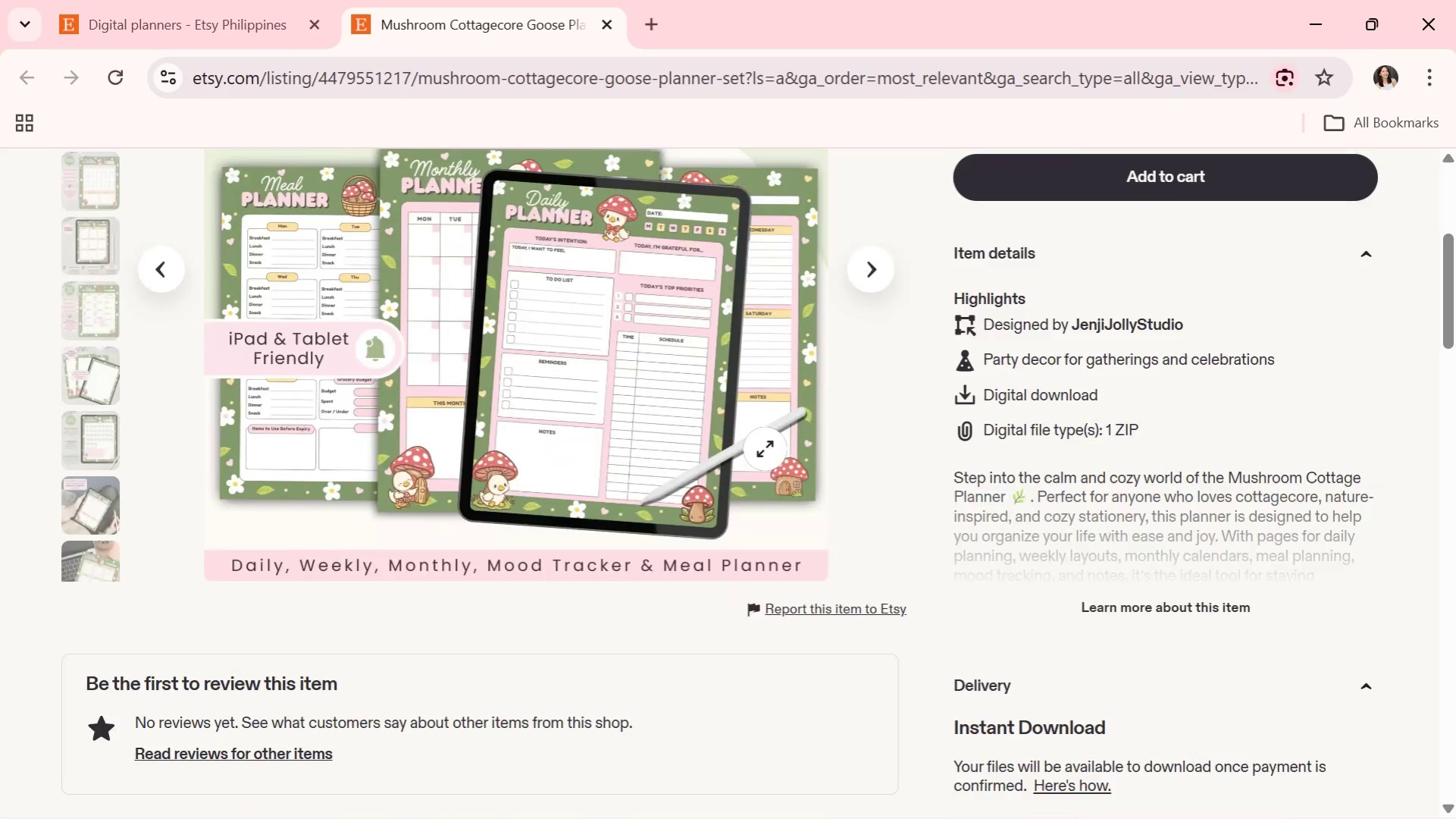 
scroll: coordinate [765, 449], scroll_direction: up, amount: 2.0
 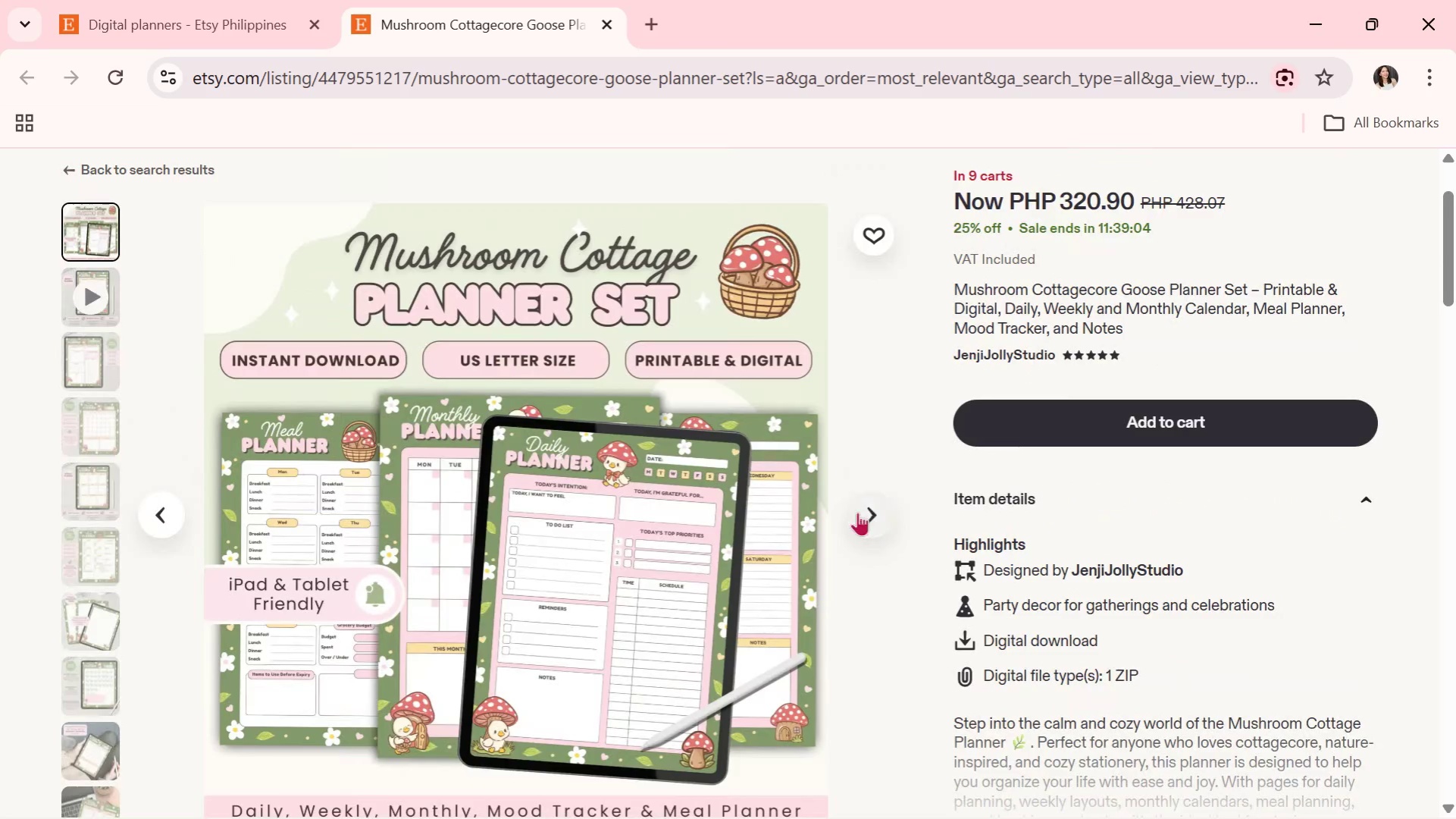 
left_click([857, 512])
 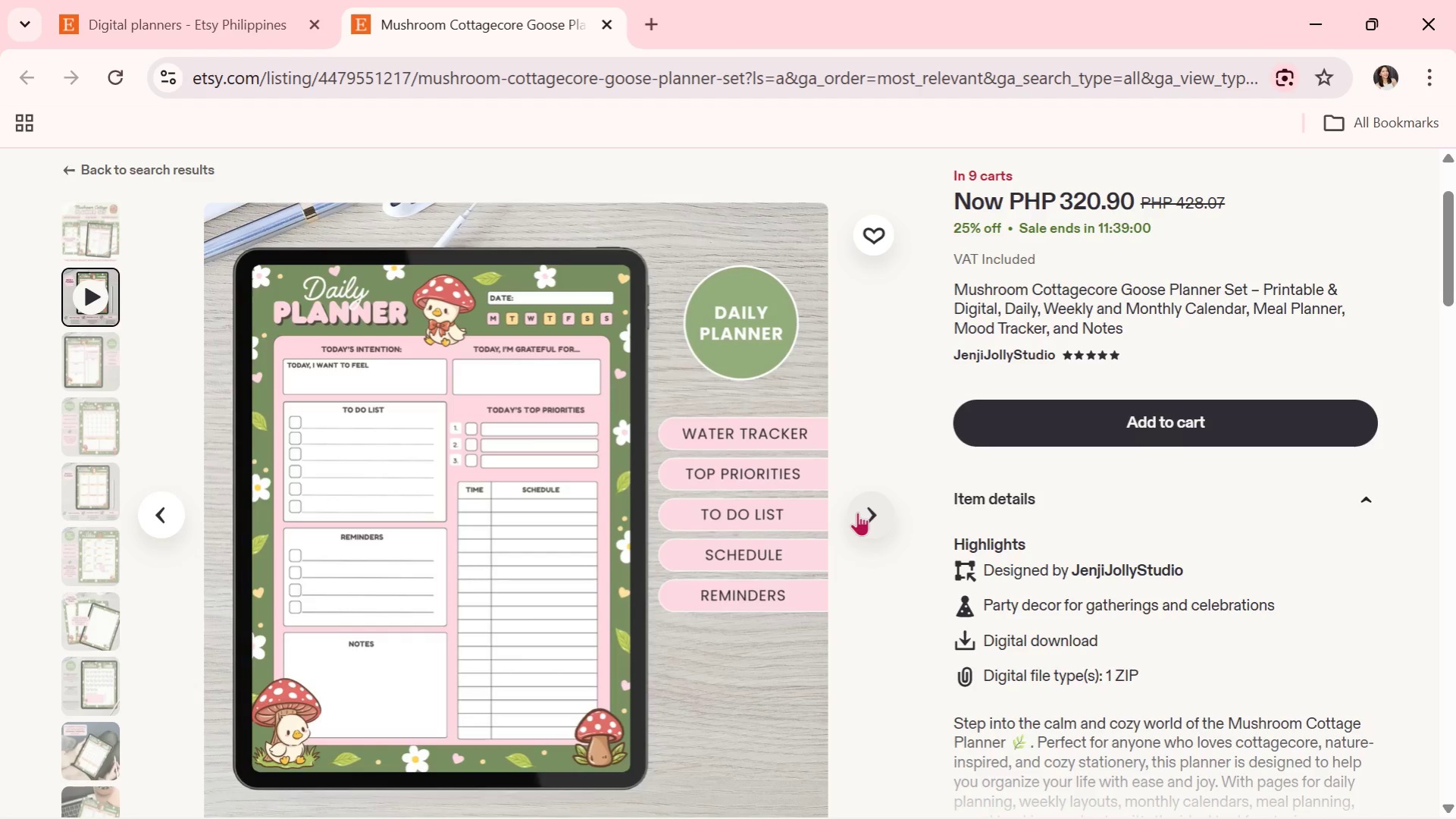 
left_click([857, 512])
 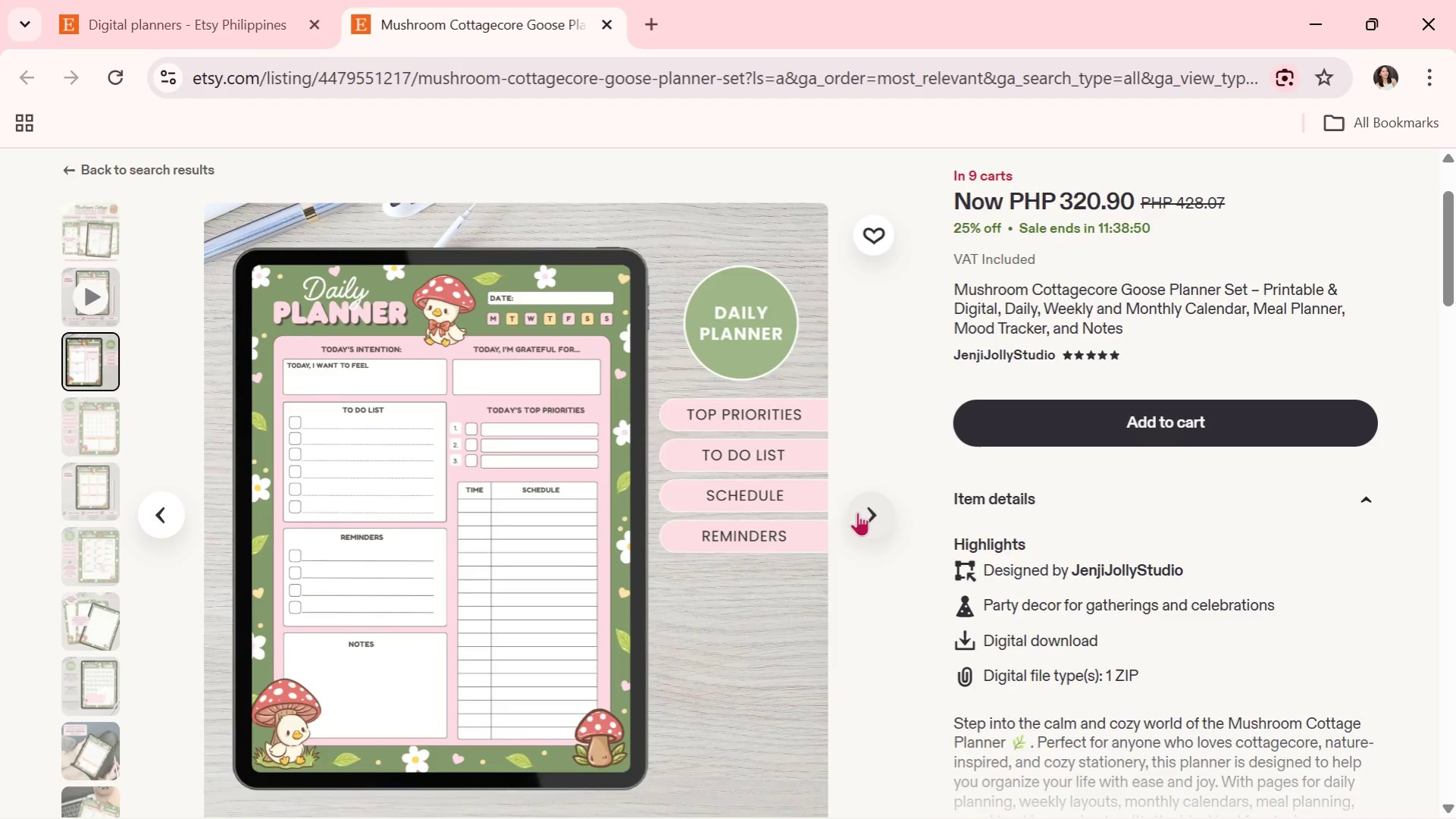 
wait(14.14)
 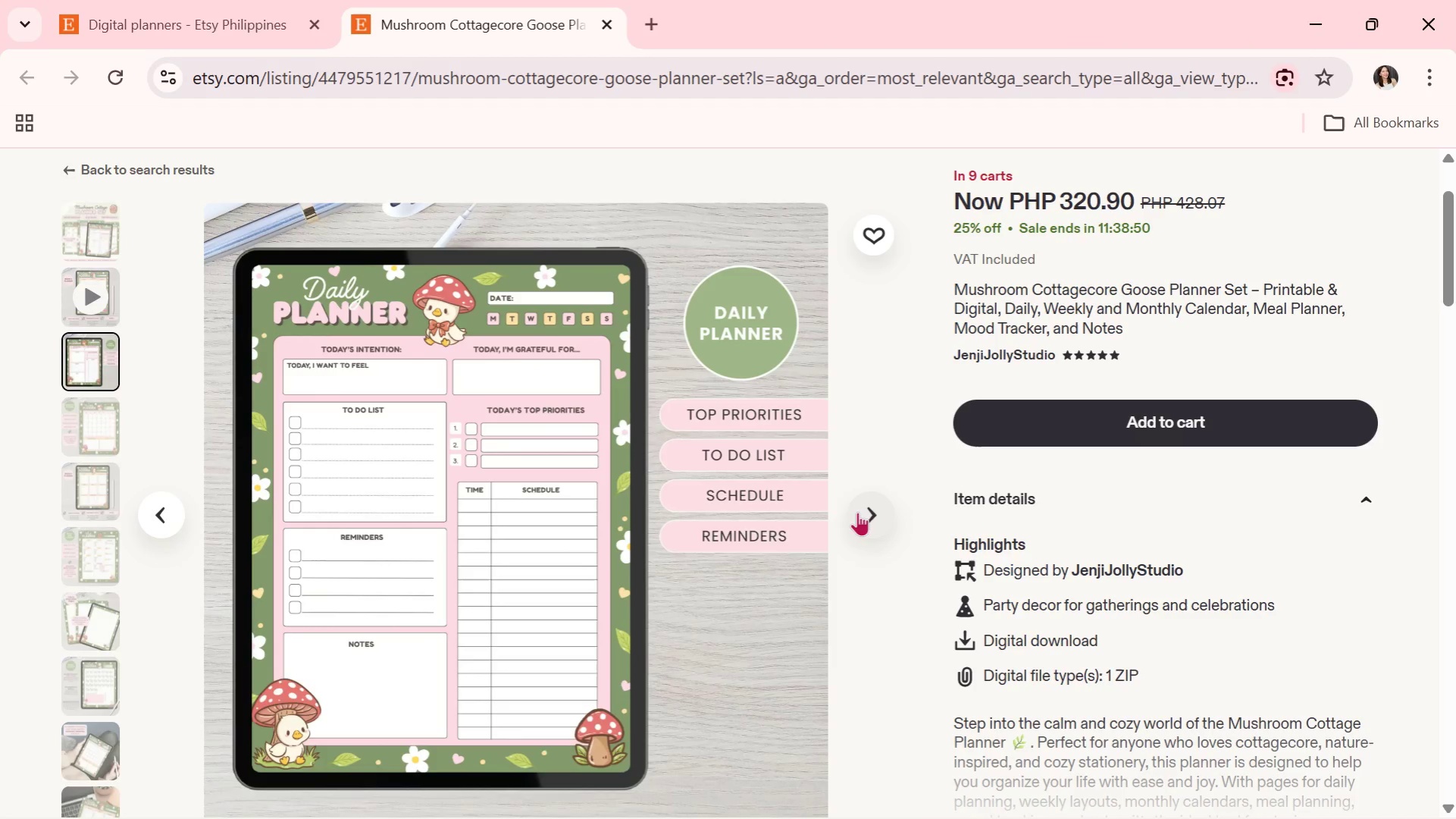 
left_click([857, 512])
 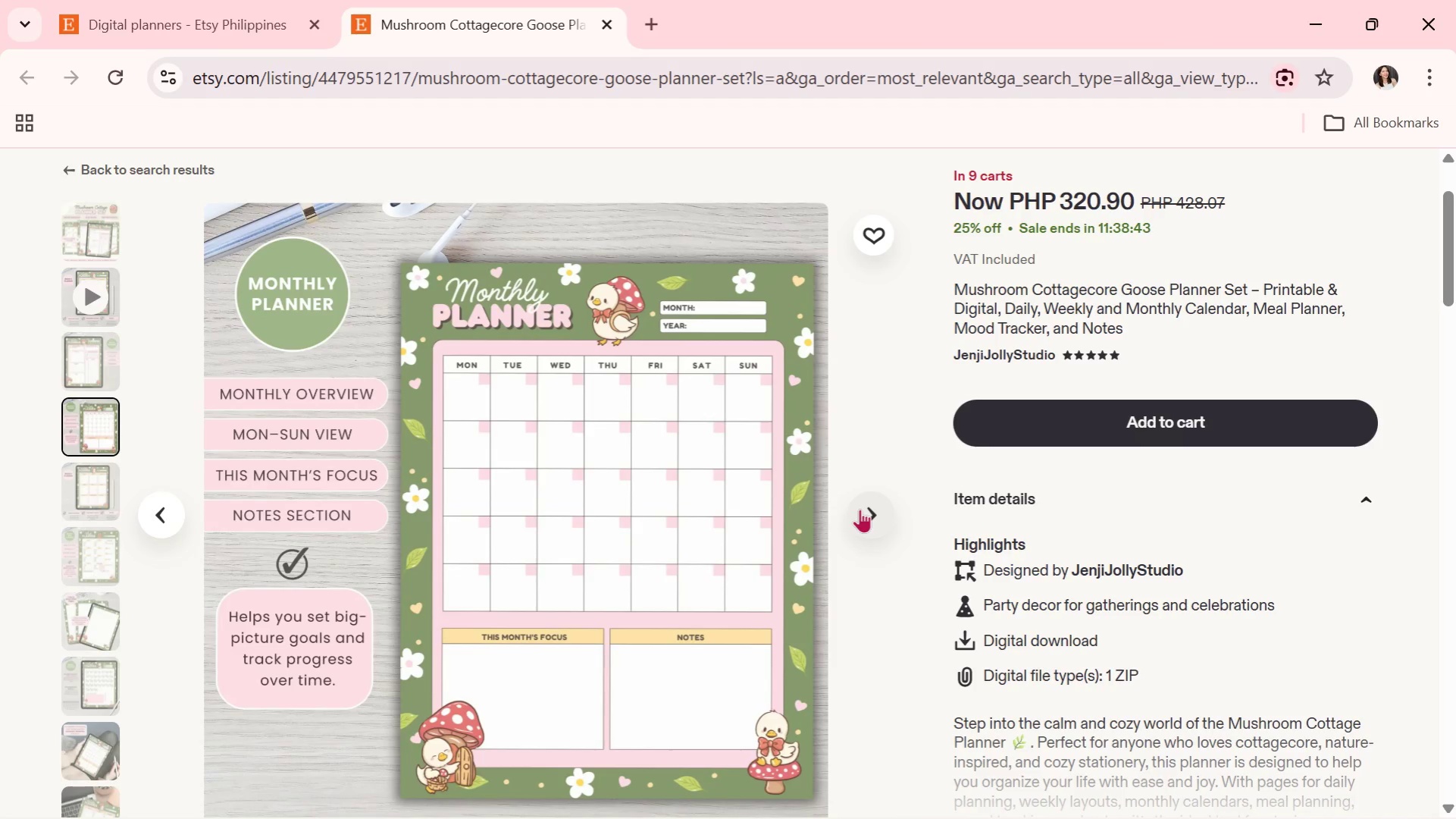 
left_click([860, 509])
 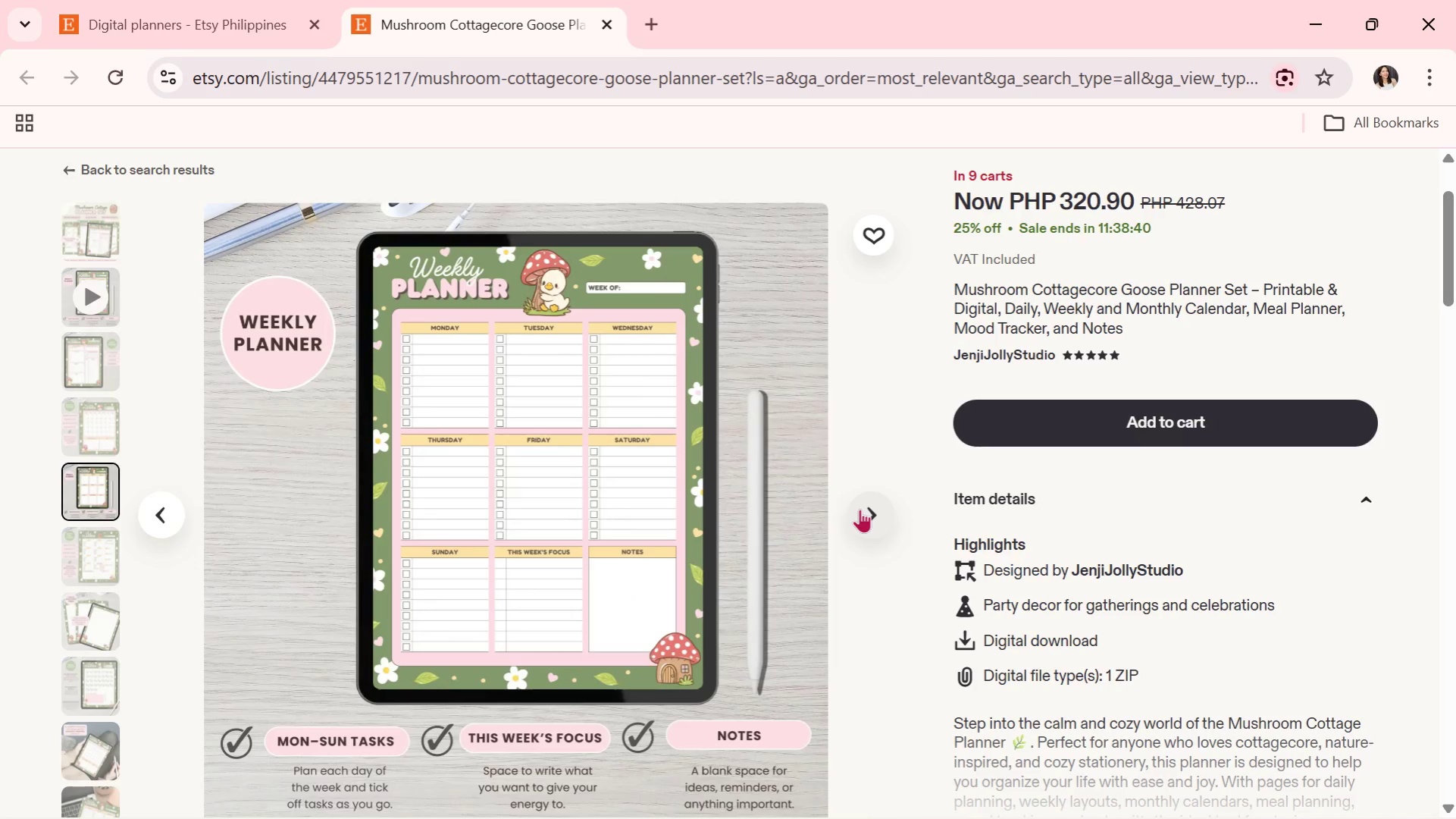 
left_click([860, 509])
 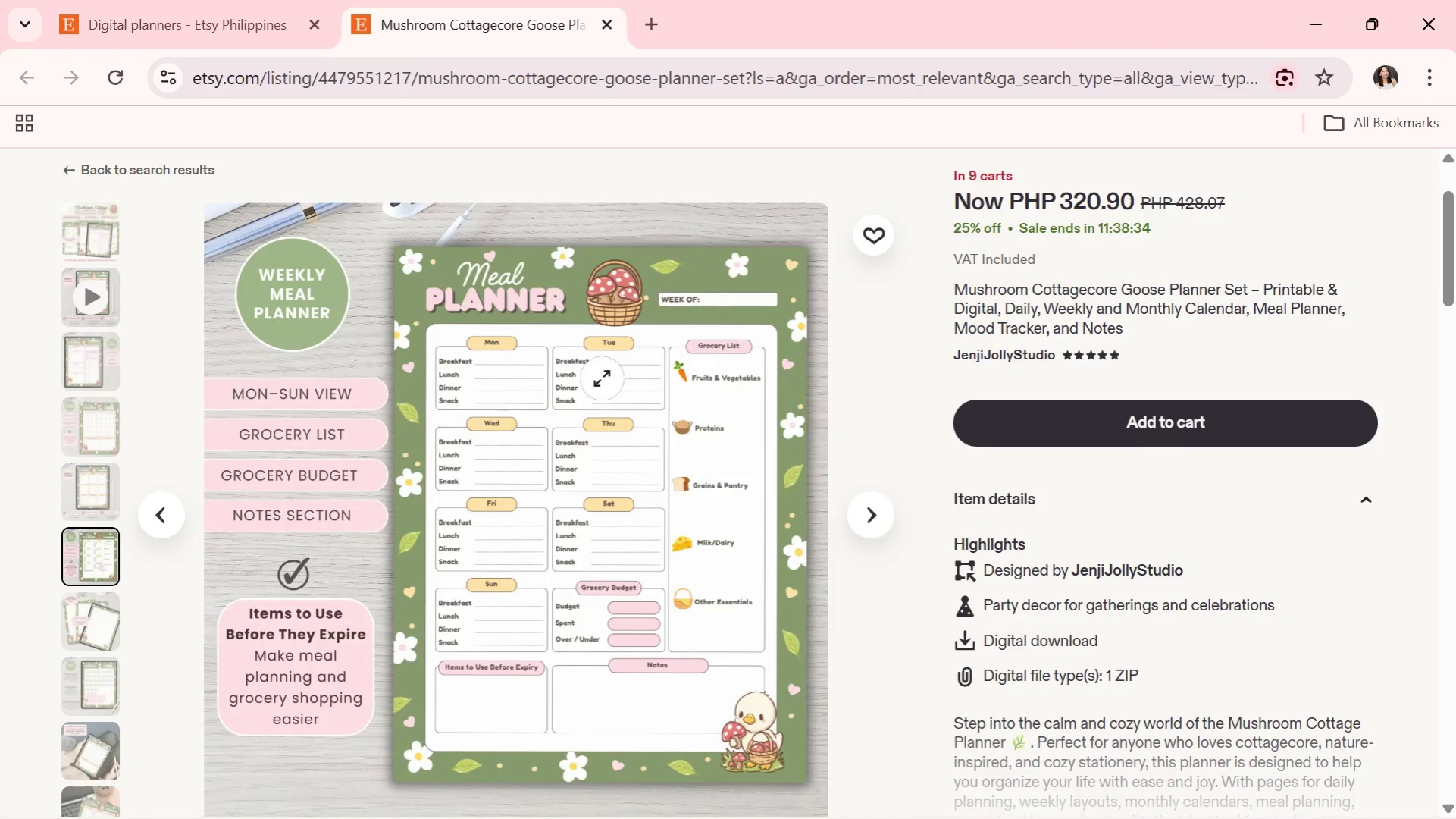 
wait(9.62)
 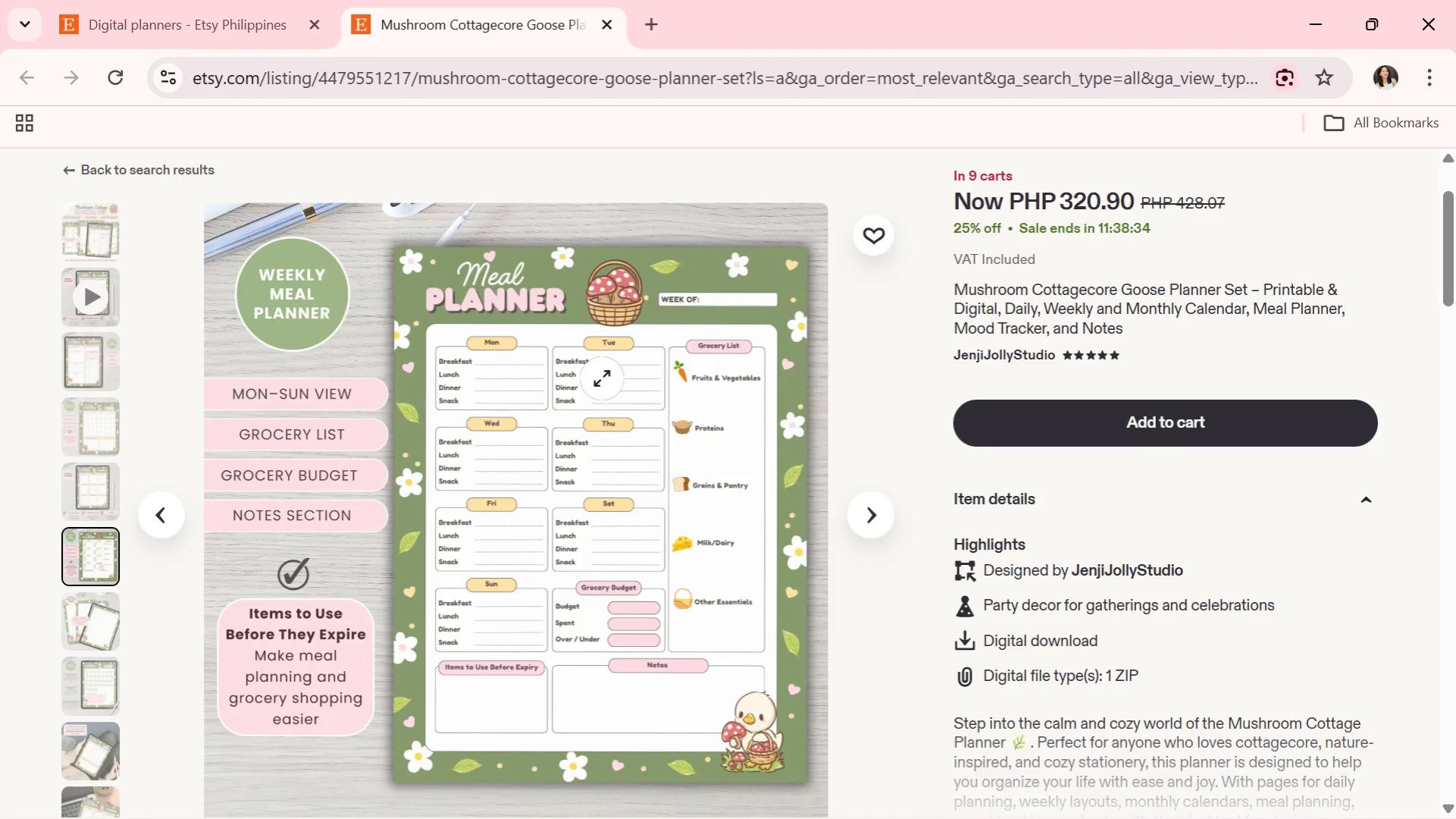 
left_click([315, 0])
 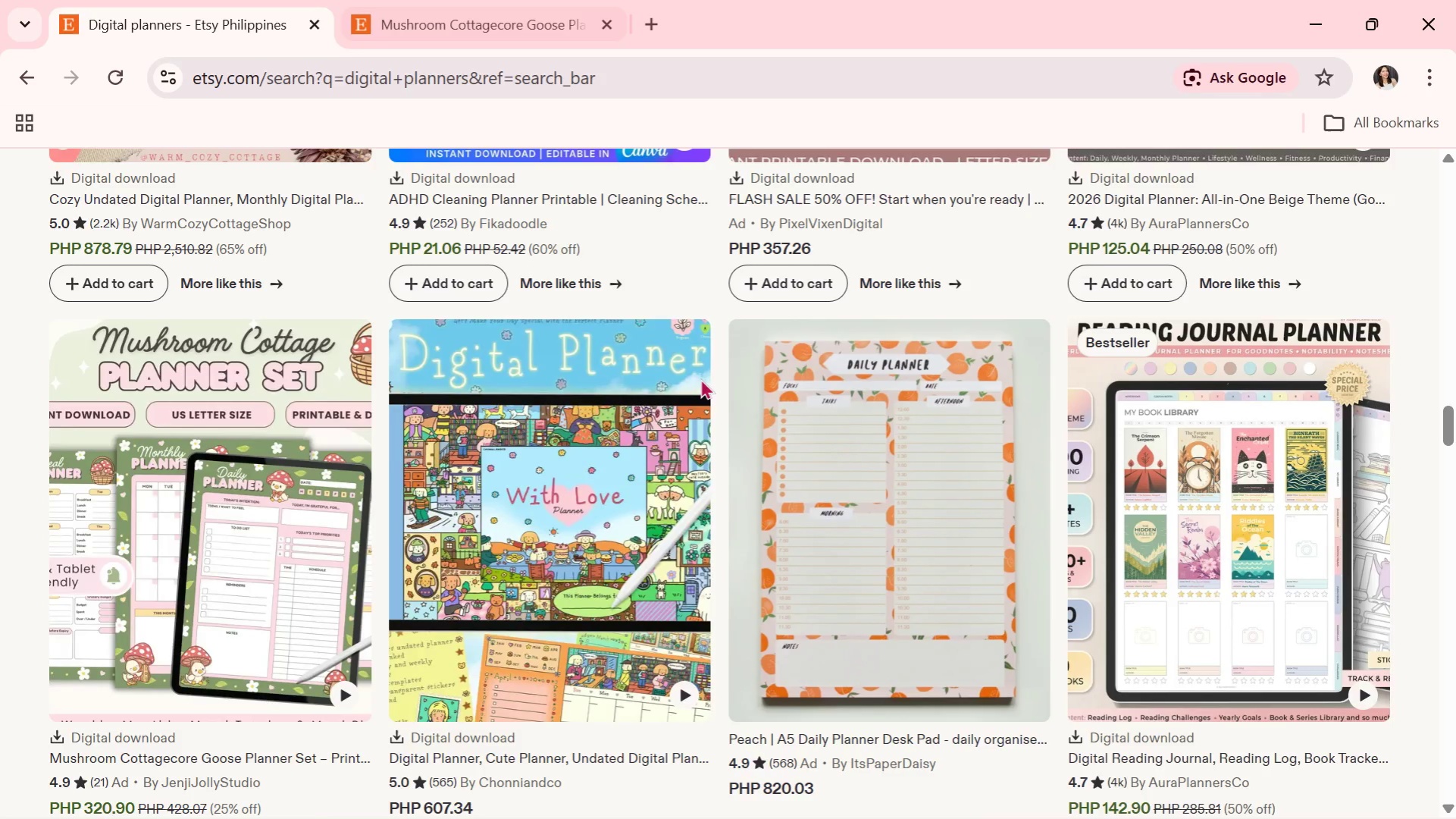 
scroll: coordinate [955, 526], scroll_direction: down, amount: 5.0
 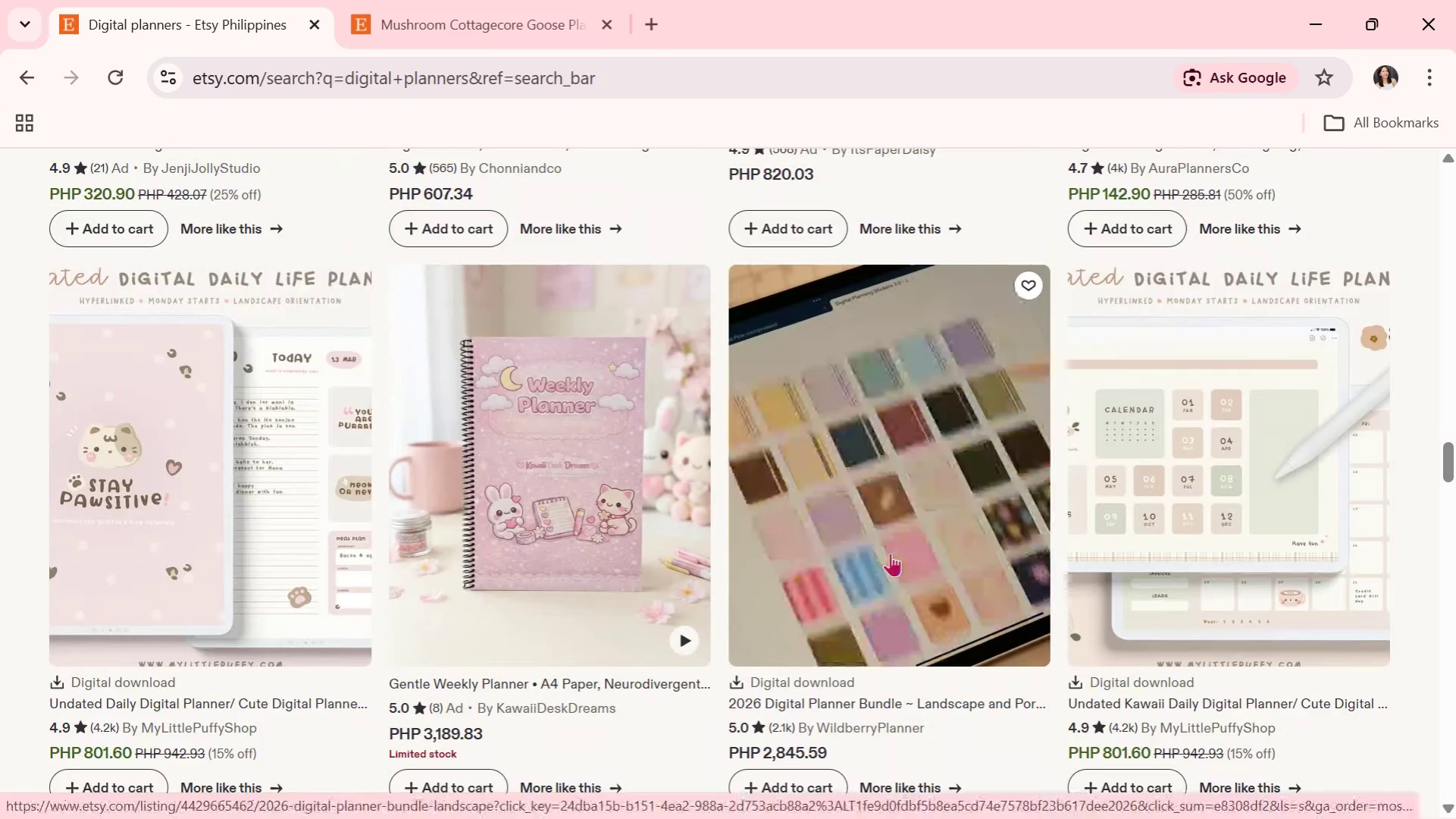 
left_click([890, 553])